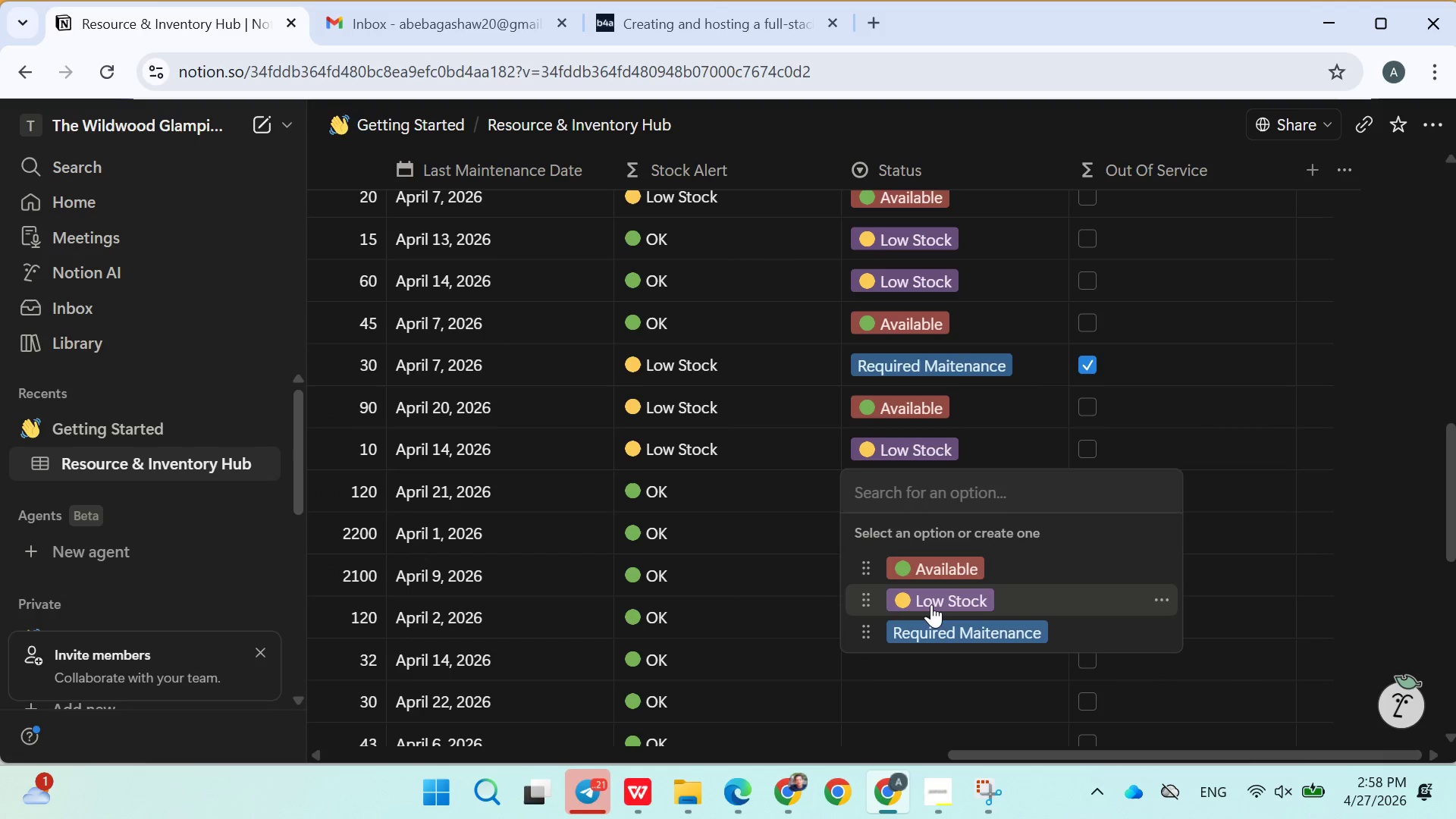 
left_click([932, 604])
 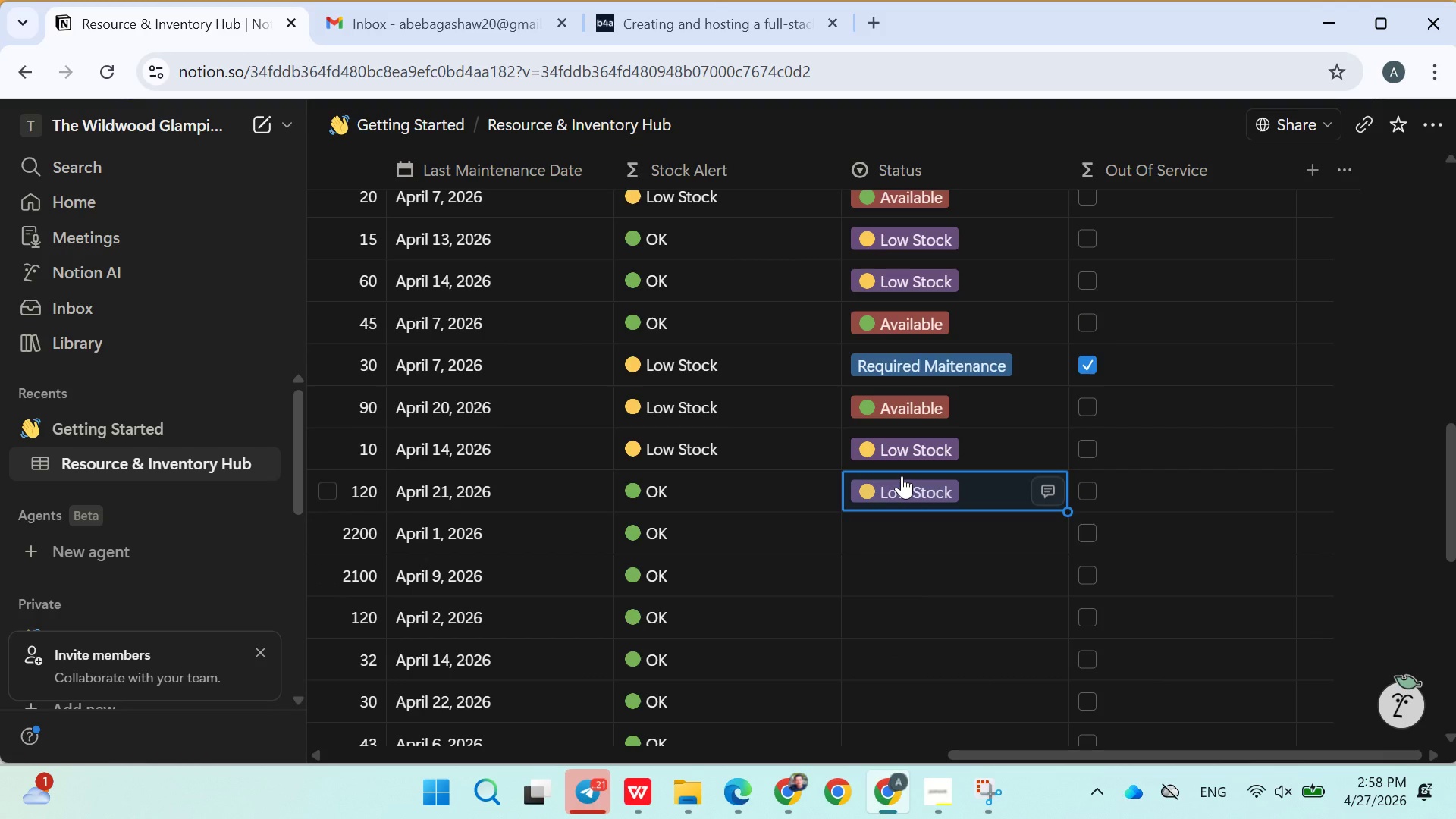 
scroll: coordinate [855, 541], scroll_direction: up, amount: 6.0
 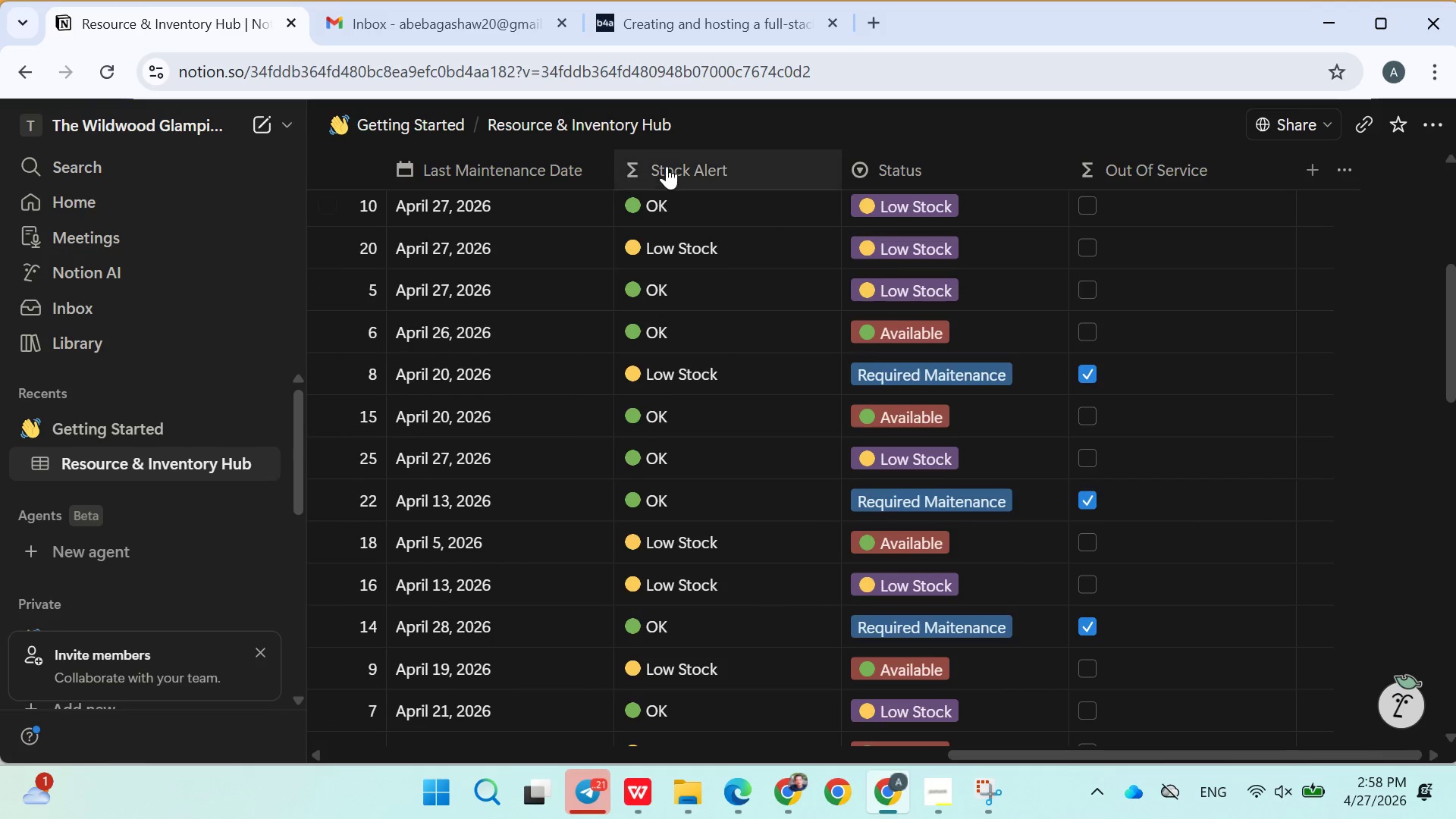 
left_click([667, 166])
 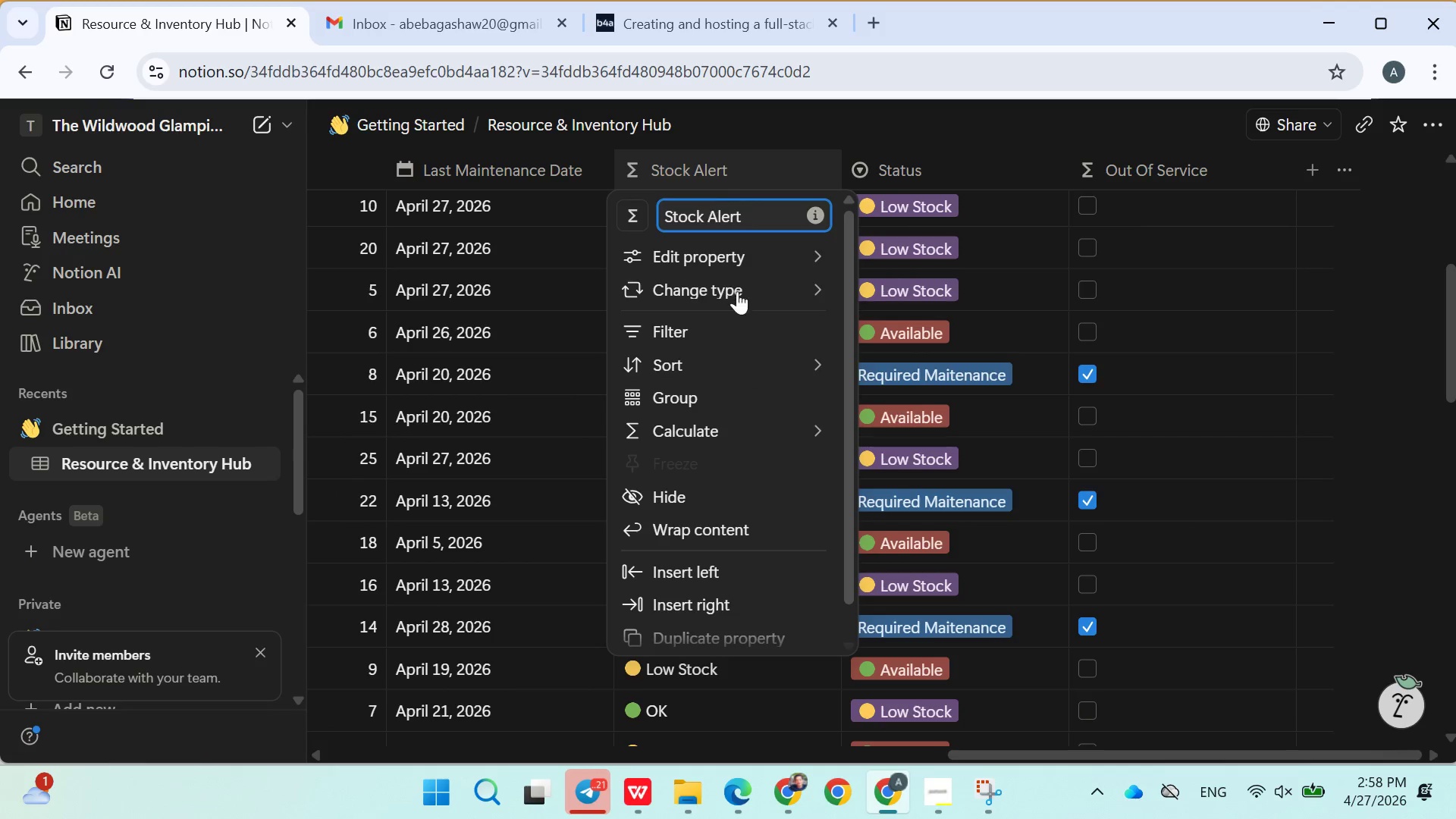 
scroll: coordinate [784, 538], scroll_direction: down, amount: 4.0
 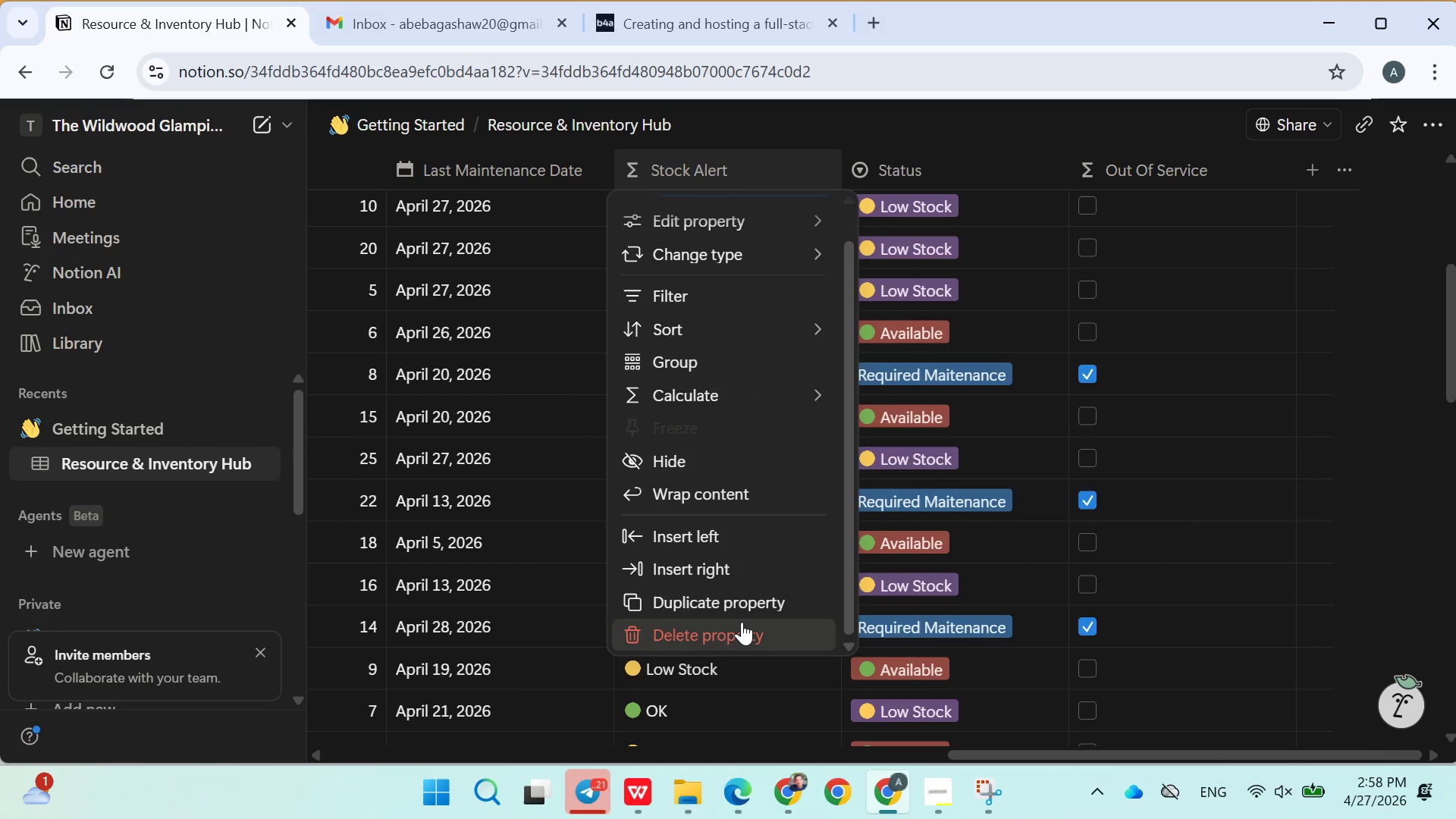 
left_click([742, 622])
 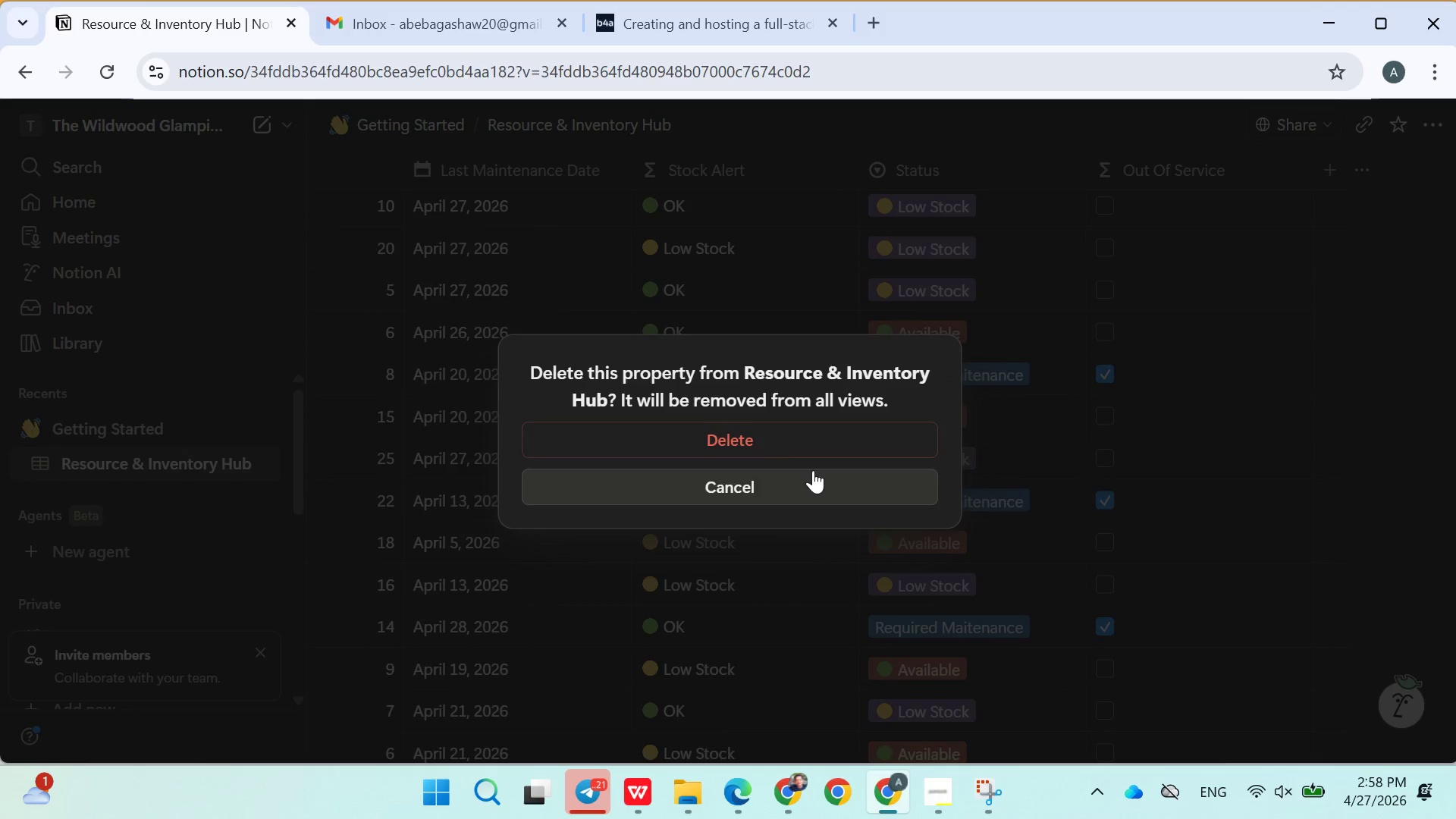 
left_click([756, 437])
 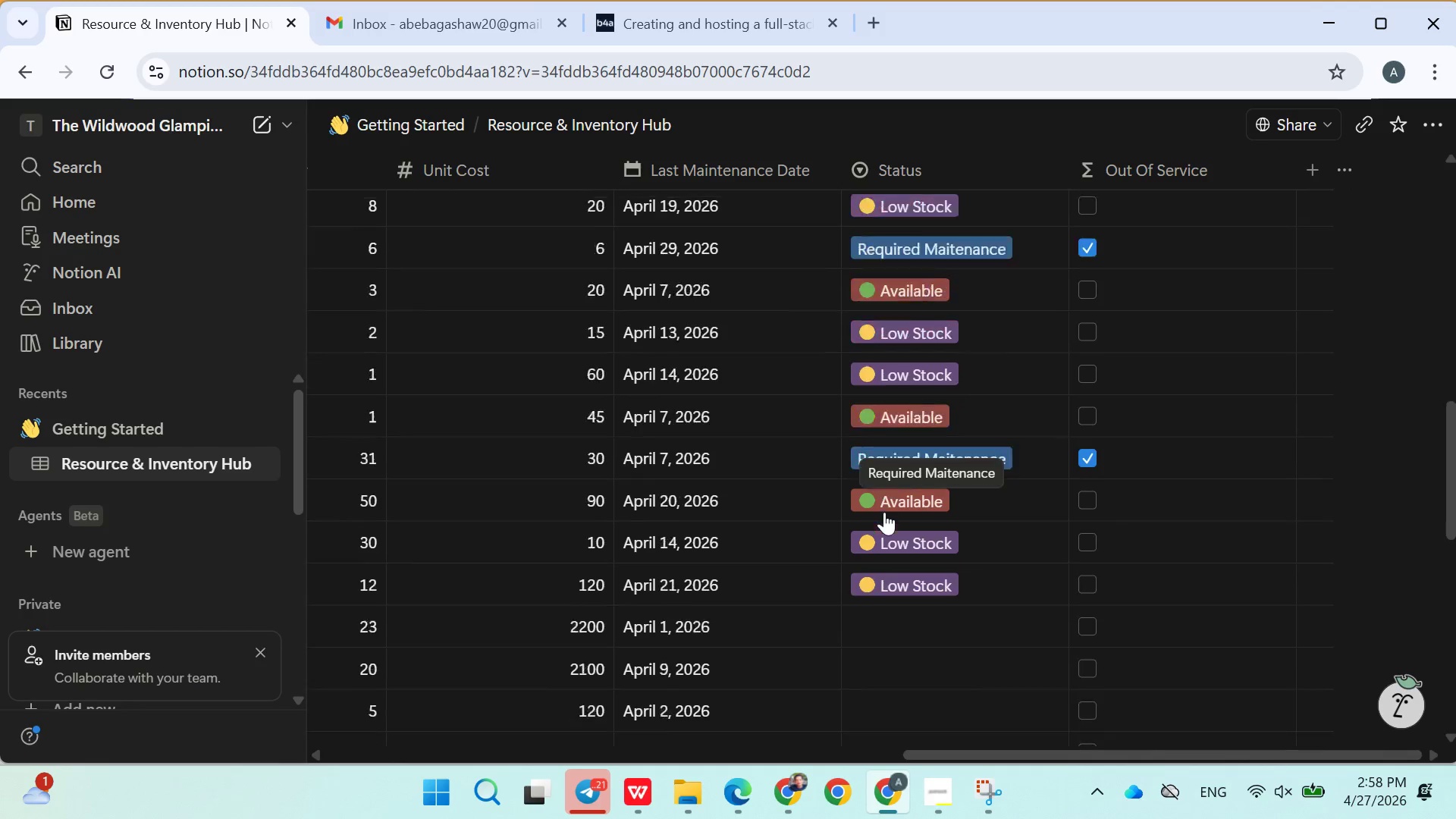 
wait(7.7)
 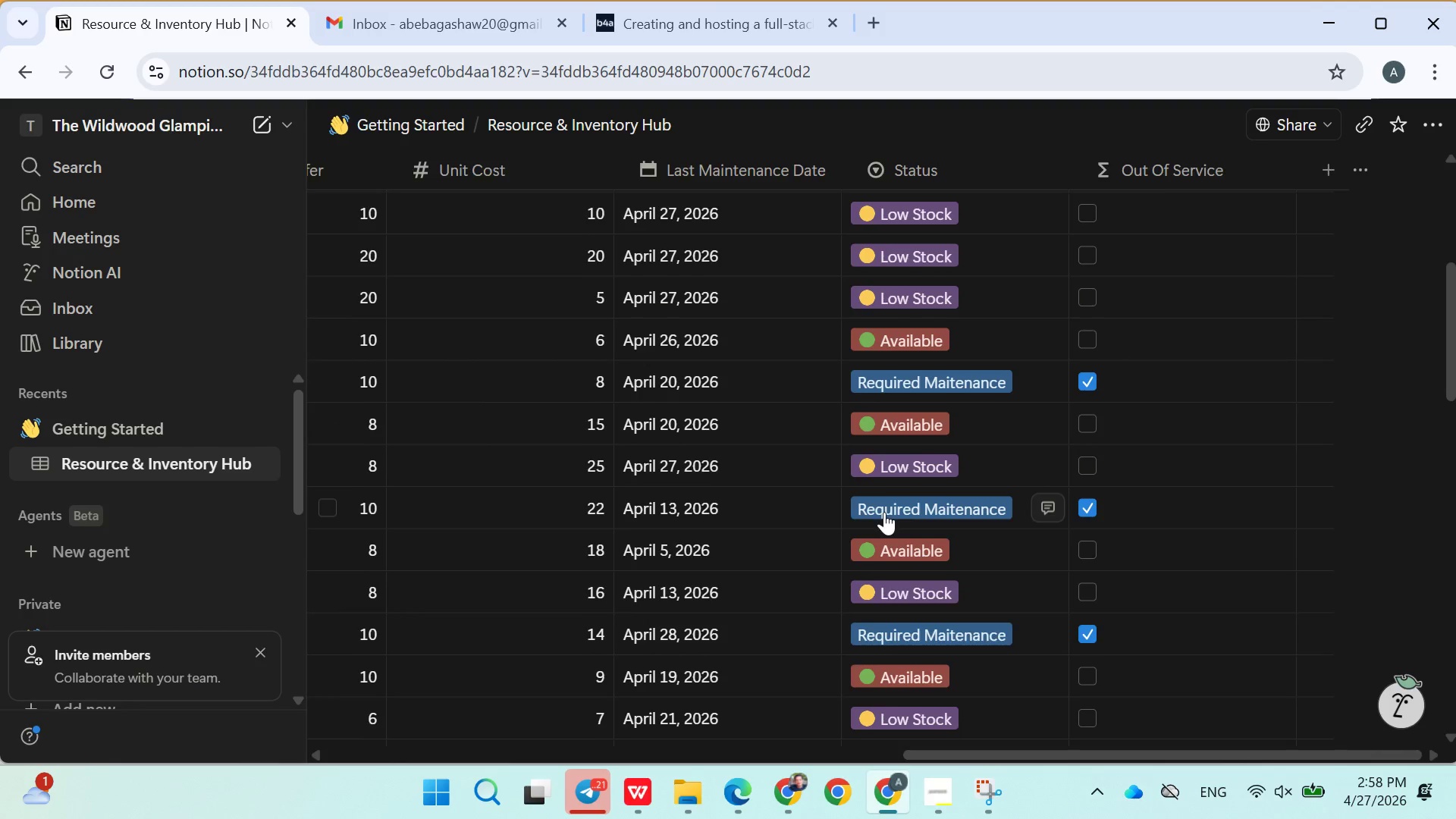 
left_click([879, 501])
 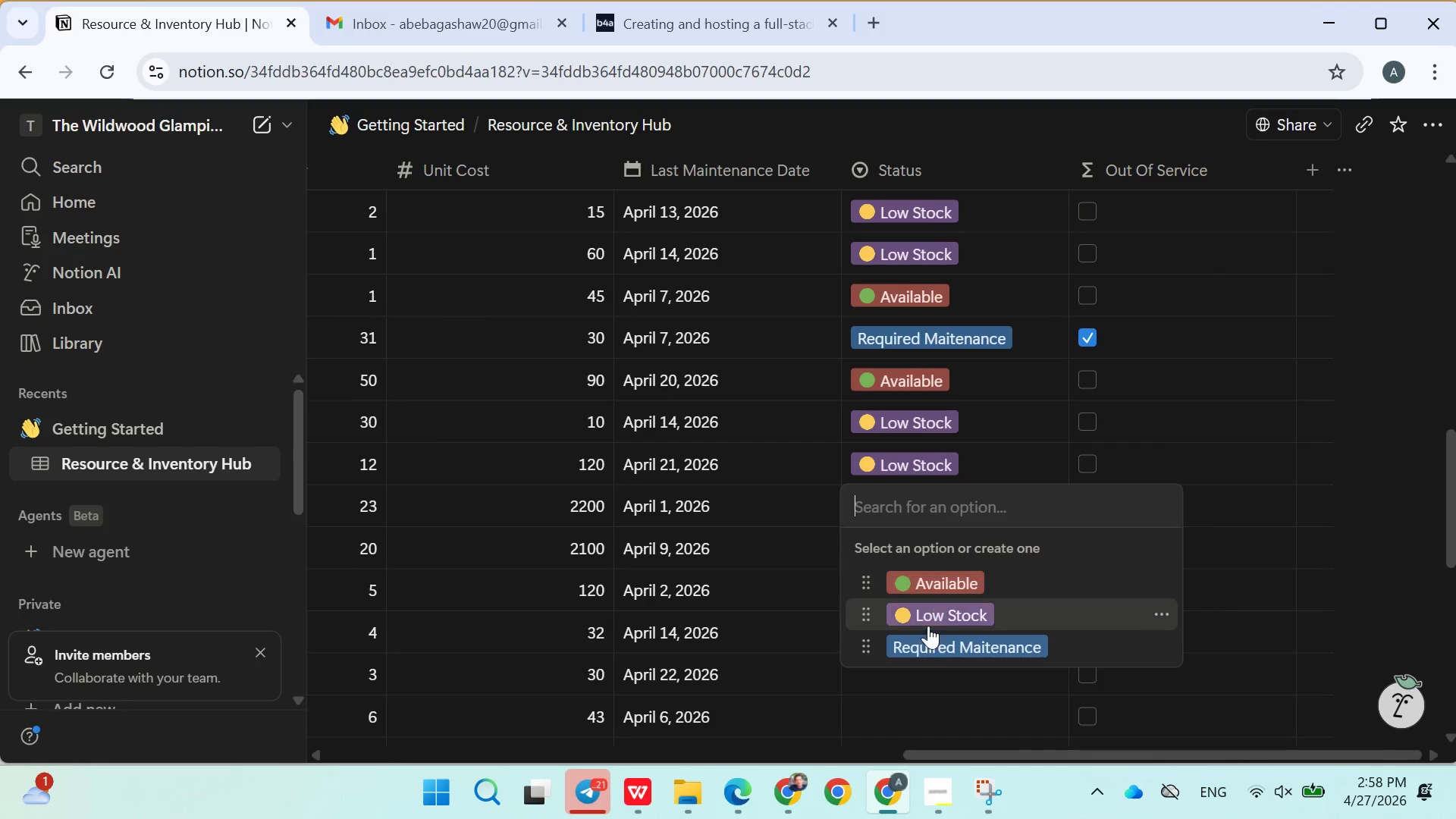 
left_click([928, 650])
 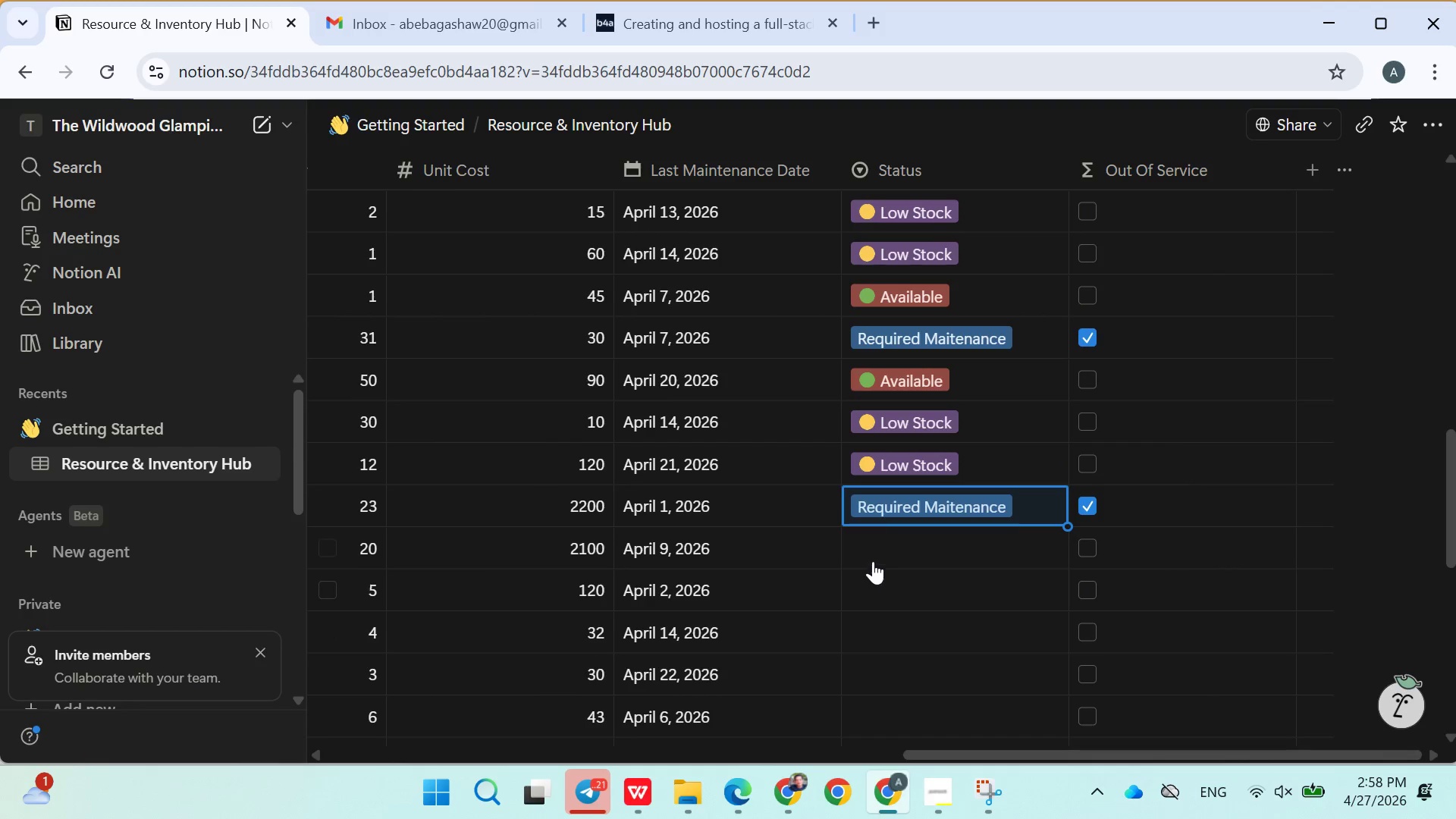 
left_click([884, 545])
 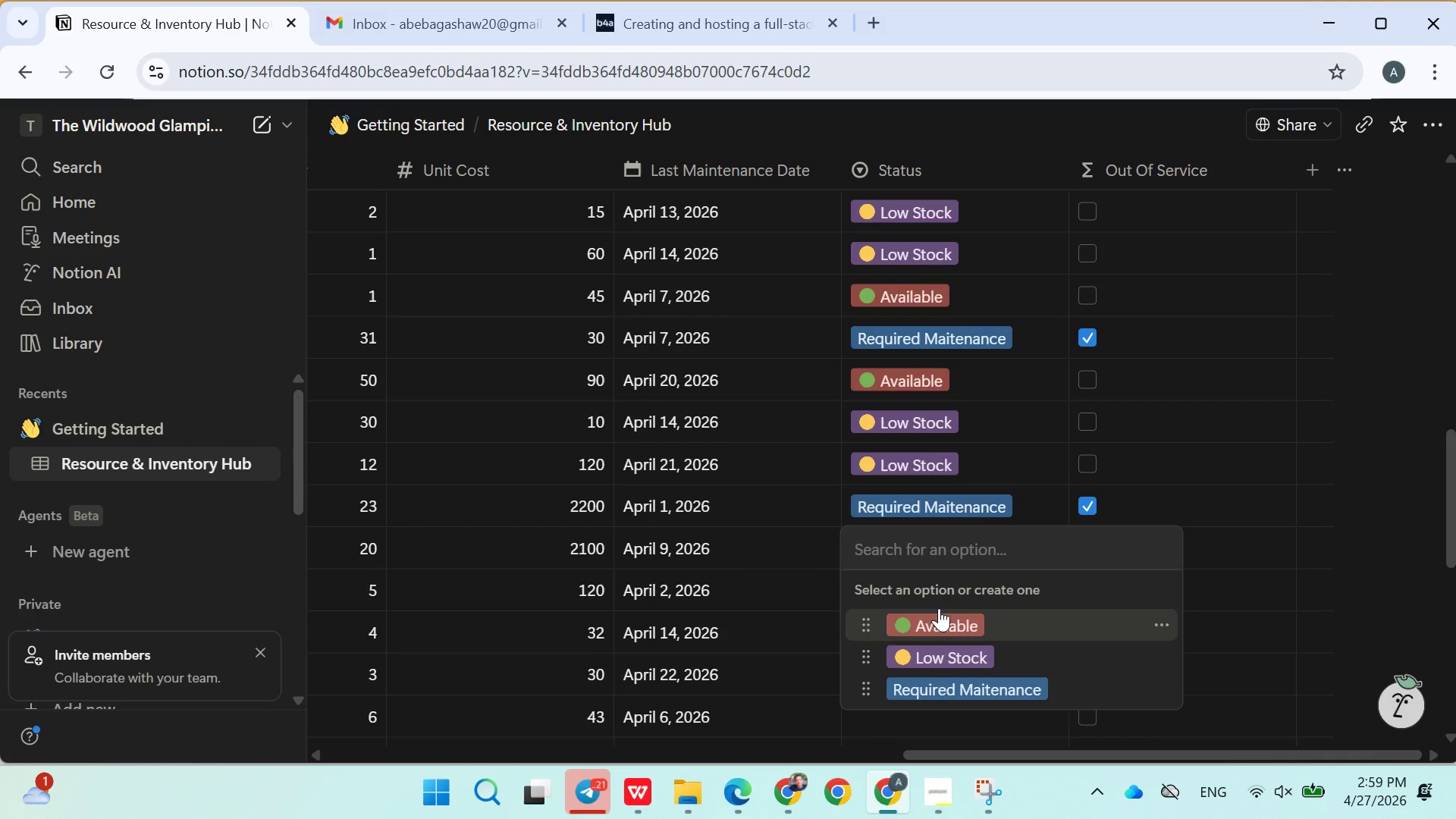 
left_click([939, 613])
 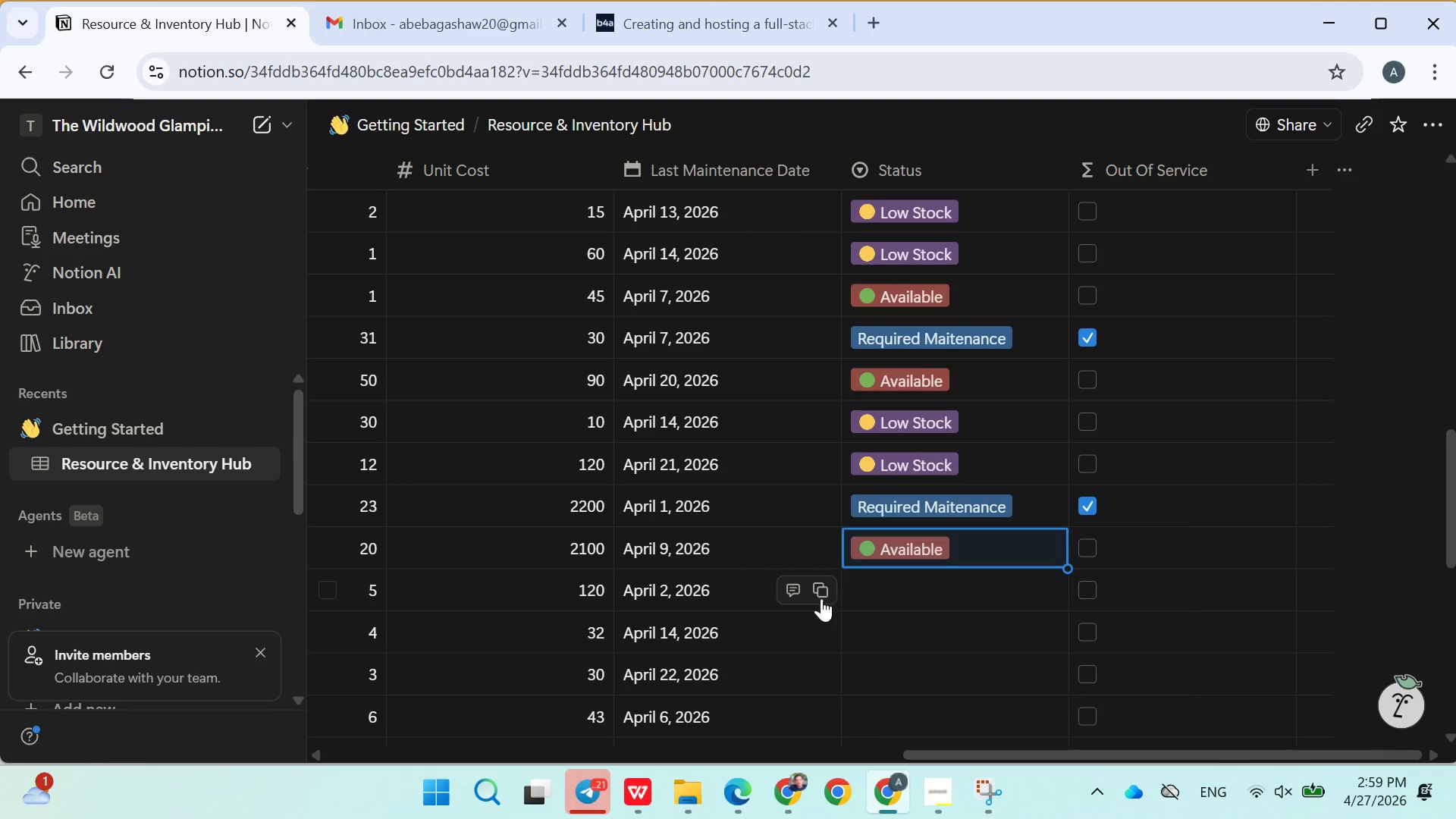 
mouse_move([813, 595])
 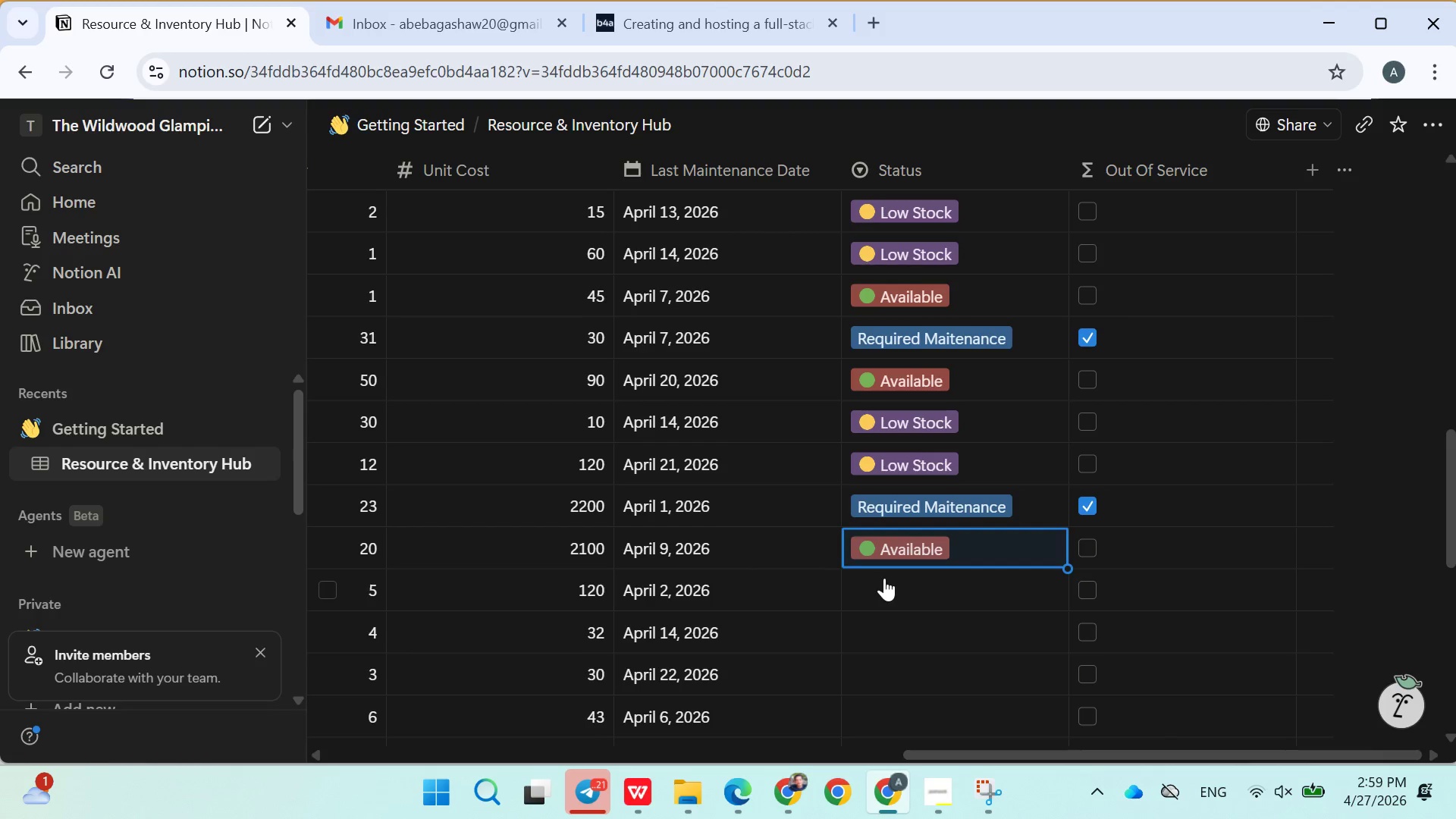 
left_click([884, 578])
 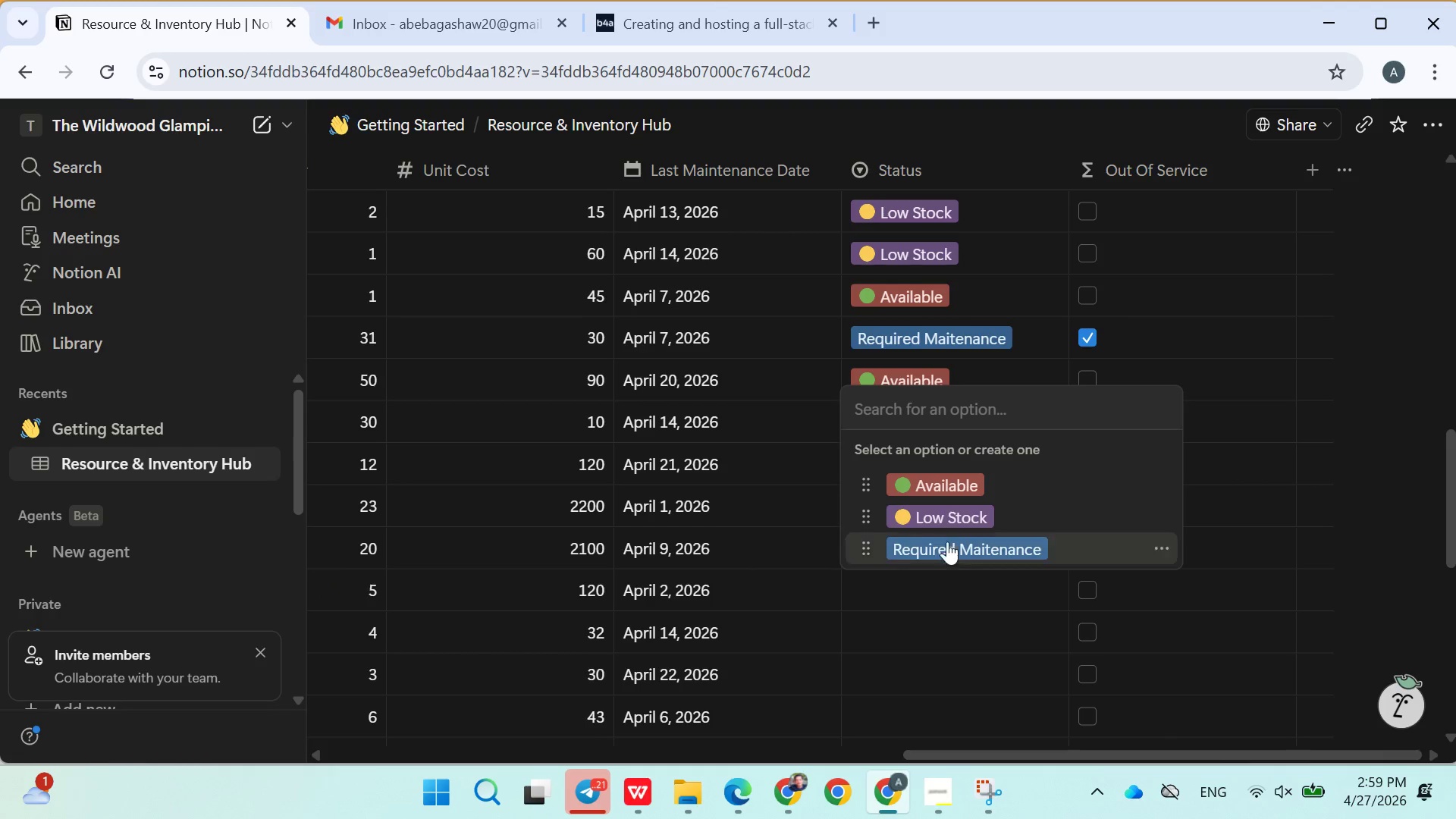 
left_click([940, 519])
 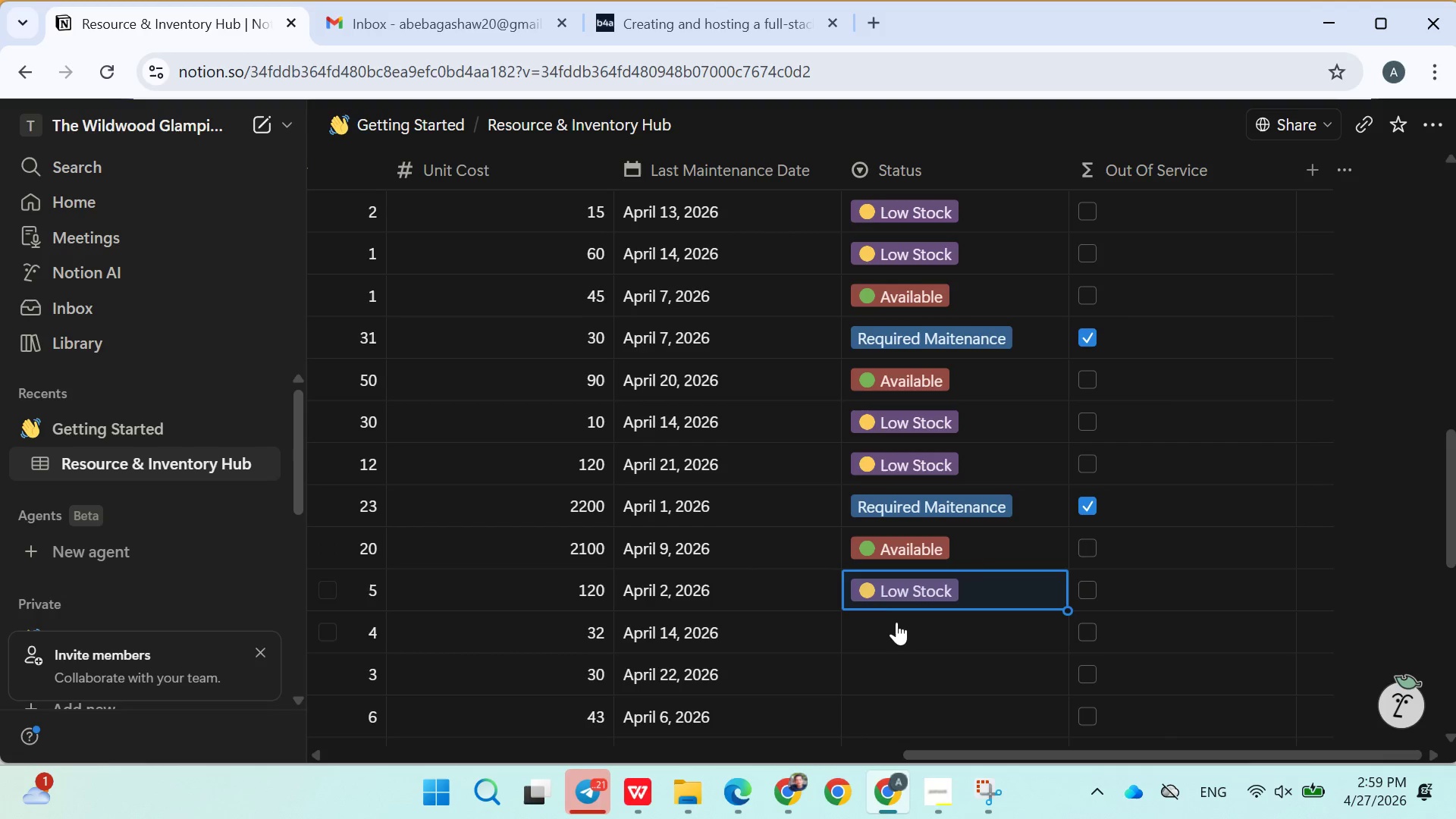 
left_click([896, 623])
 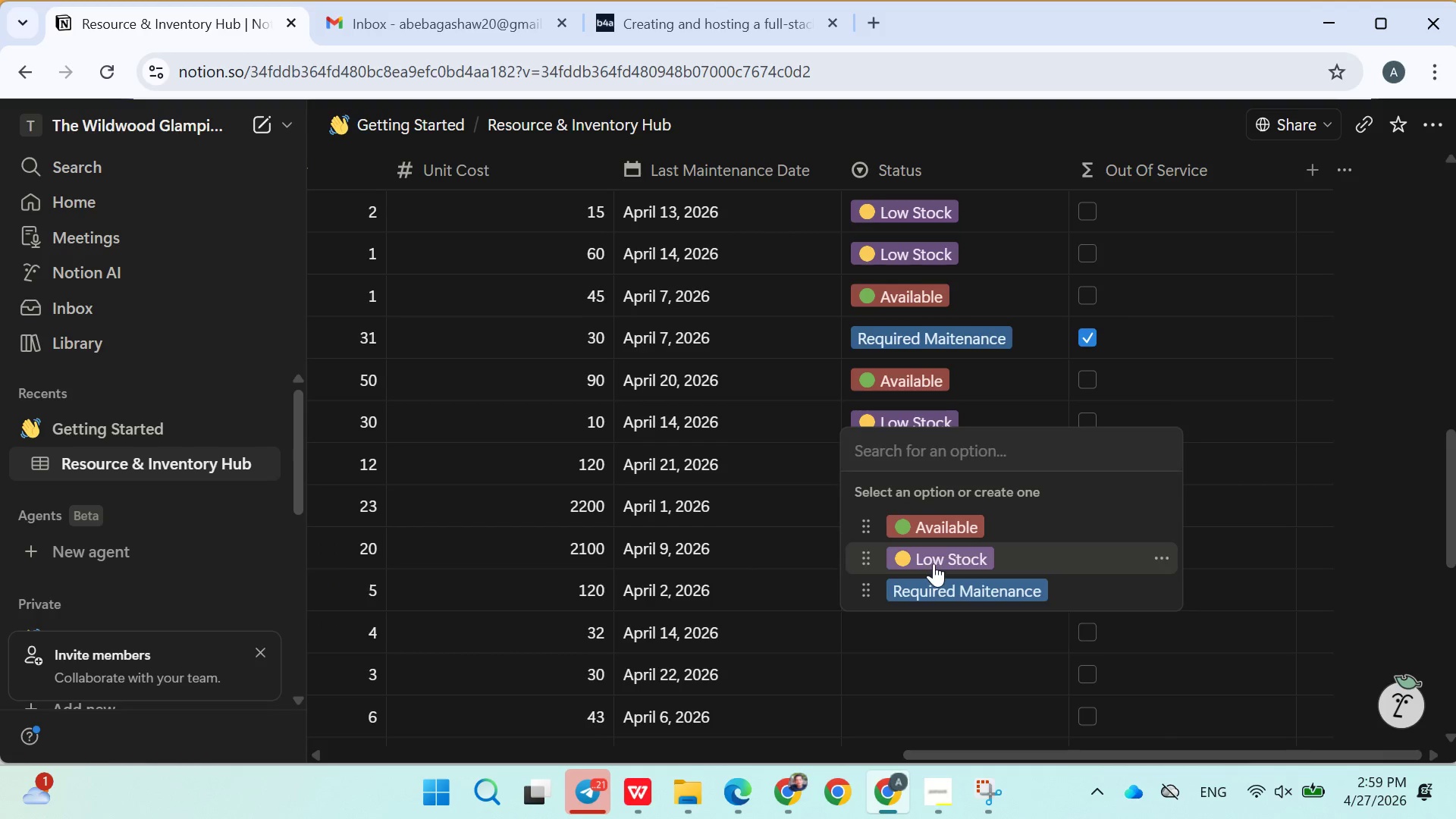 
scroll: coordinate [783, 480], scroll_direction: down, amount: 2.0
 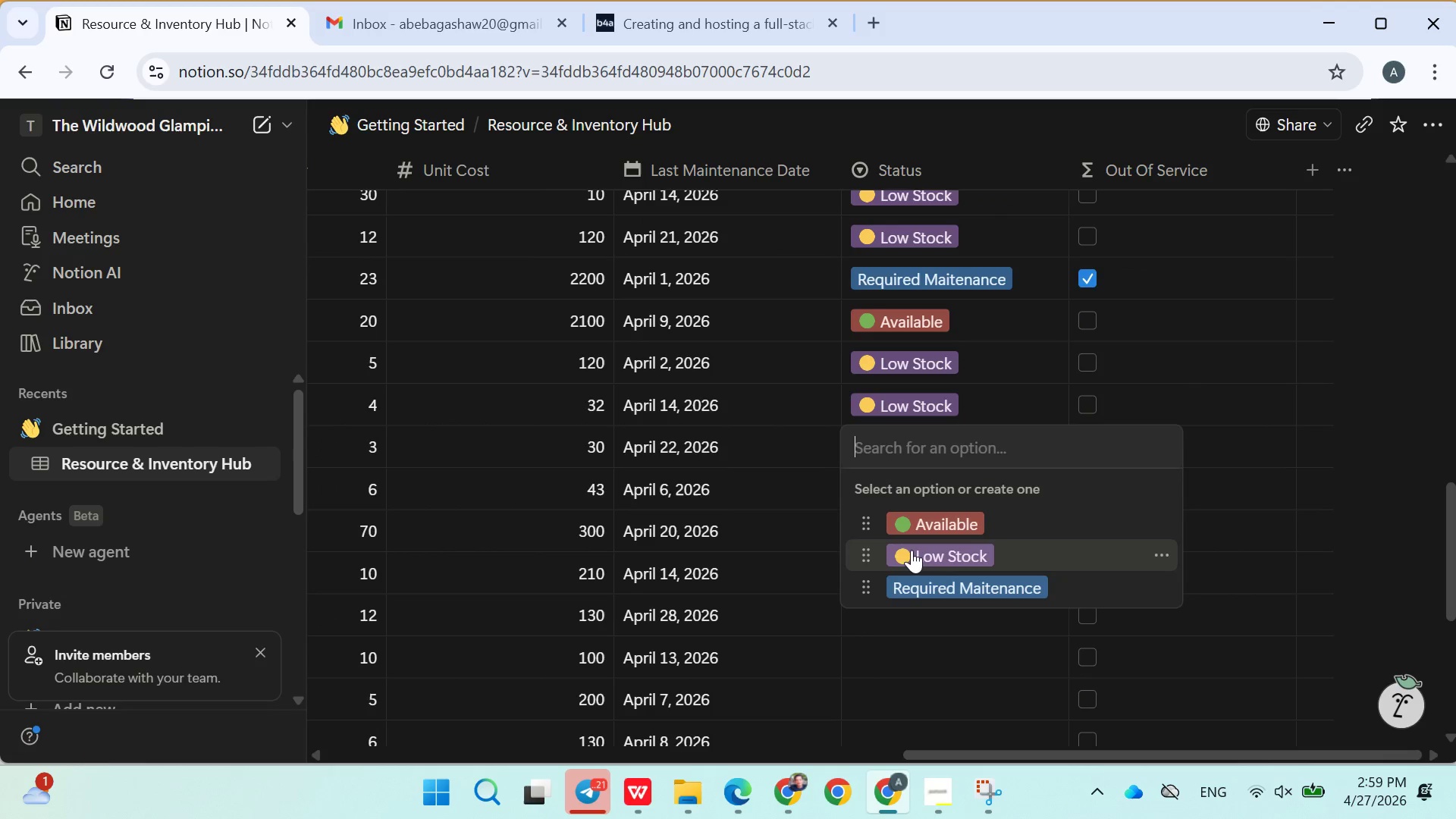 
left_click([917, 571])
 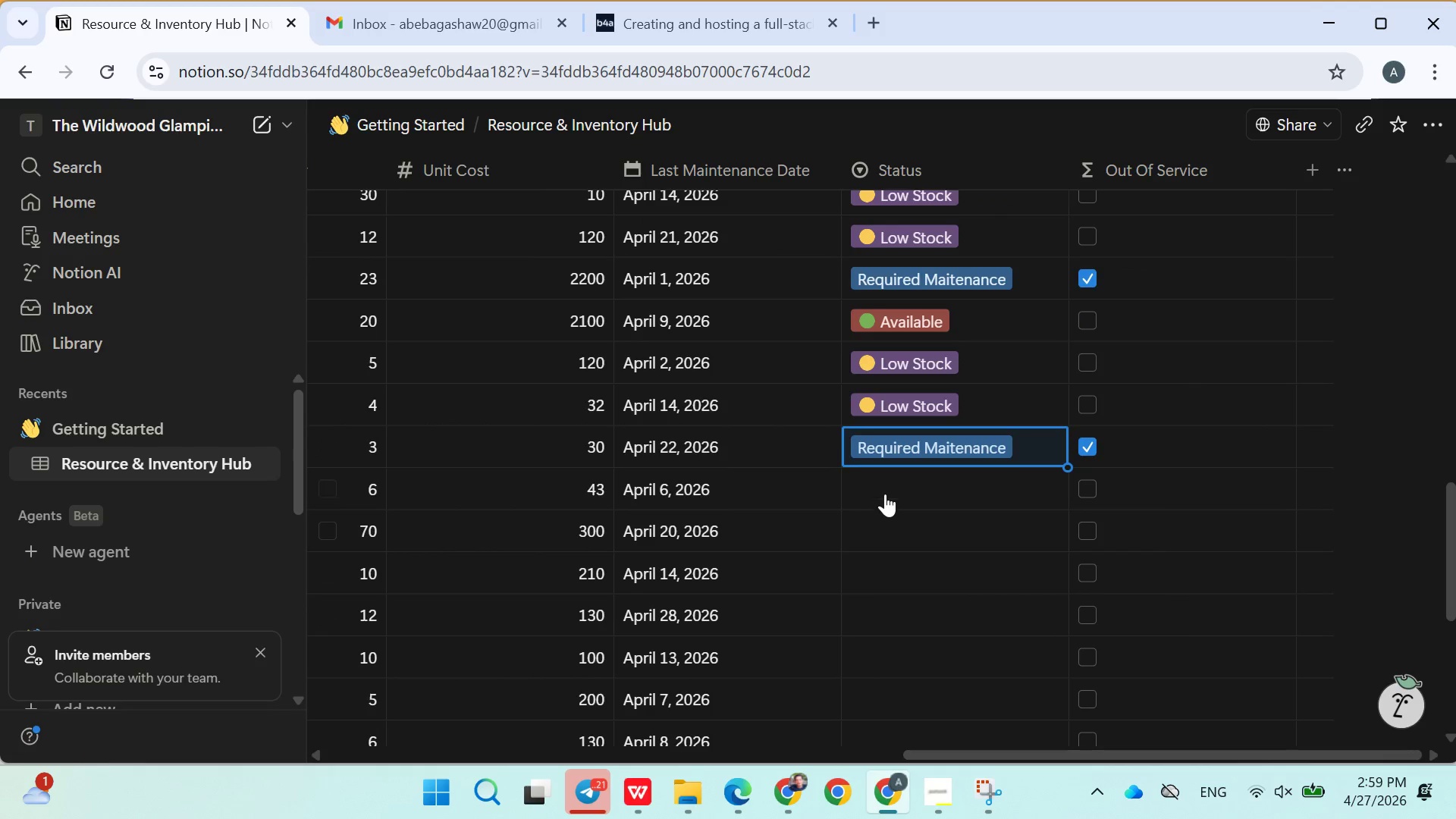 
left_click([885, 492])
 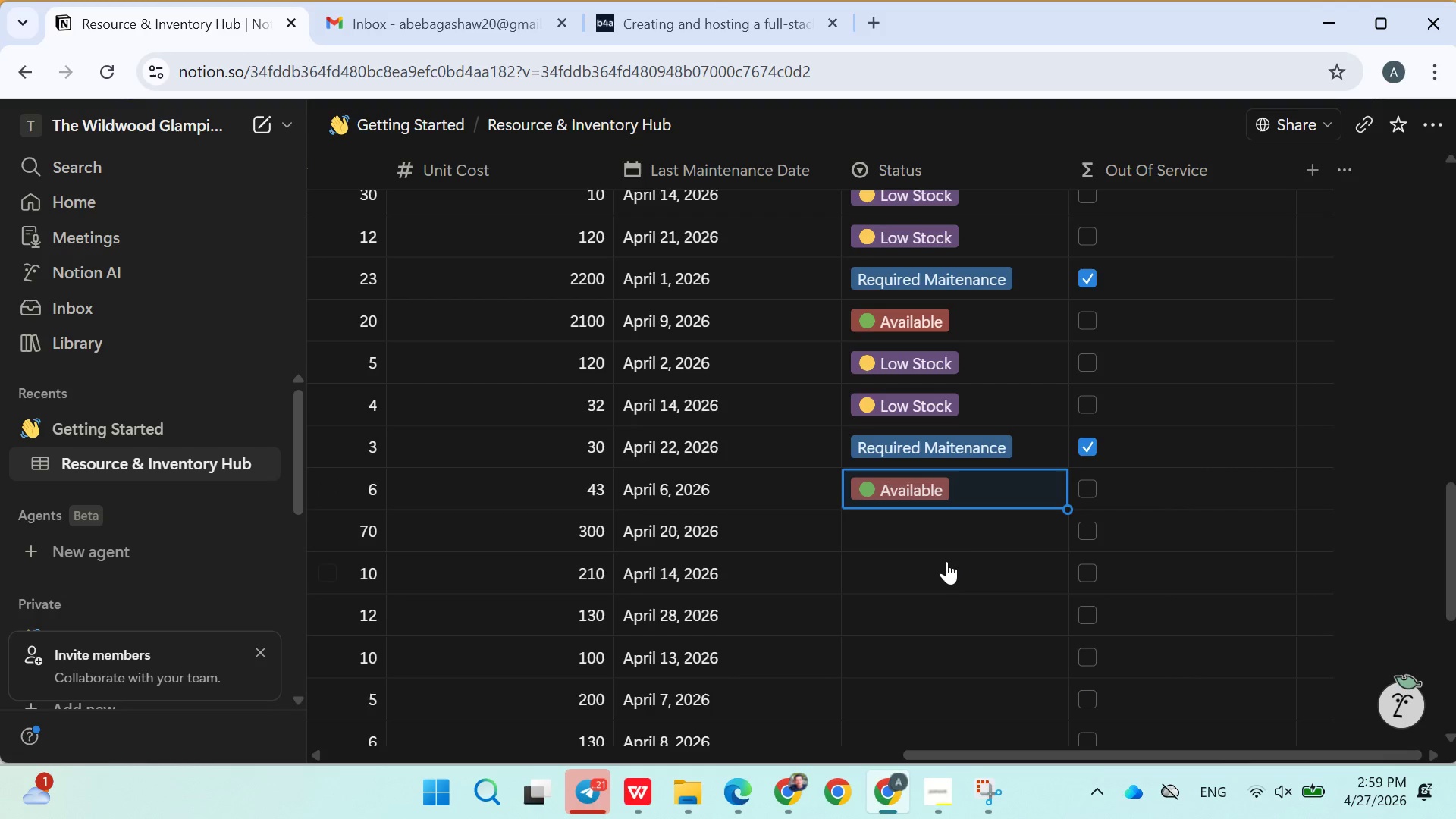 
left_click([890, 516])
 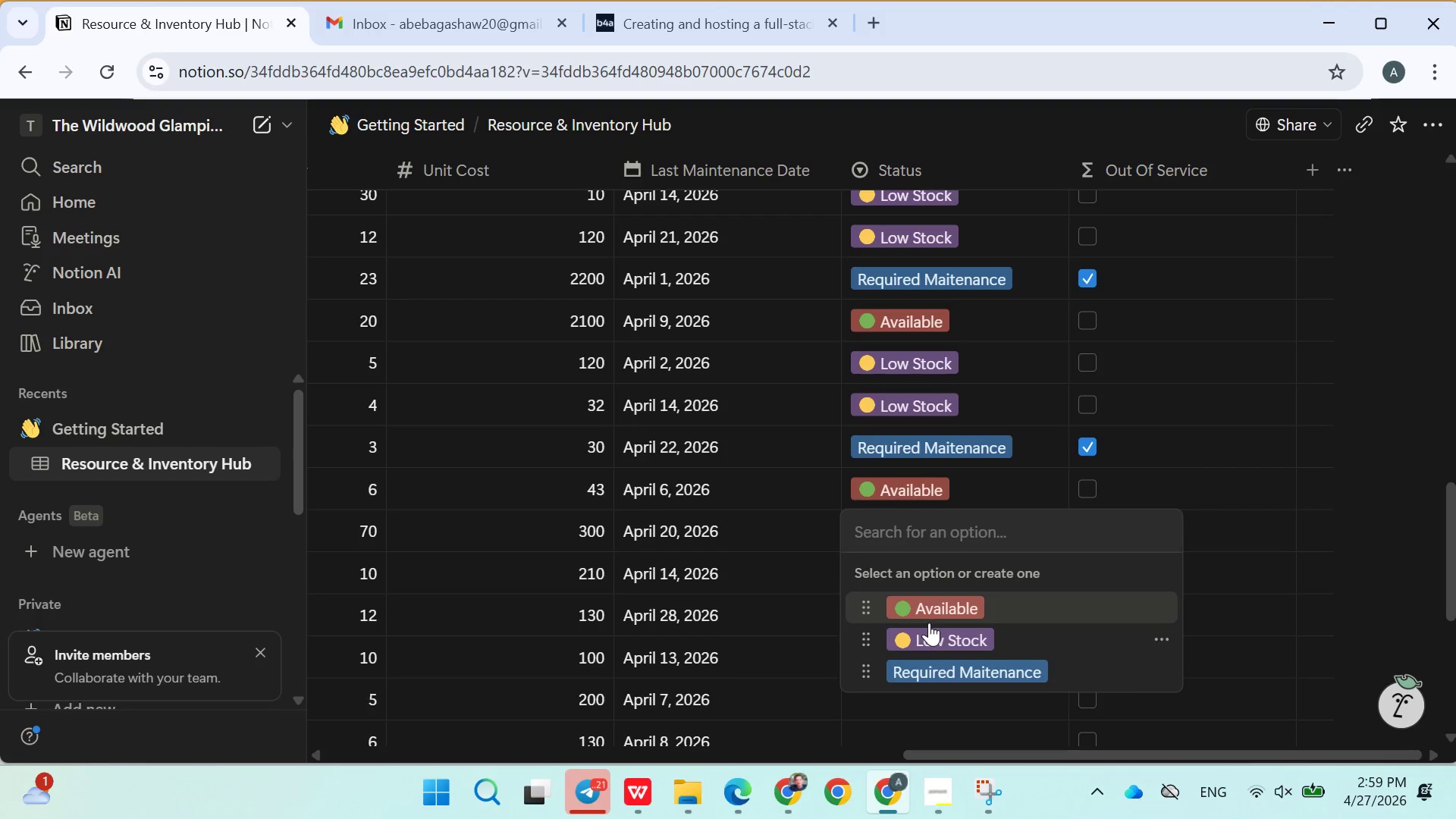 
left_click([930, 632])
 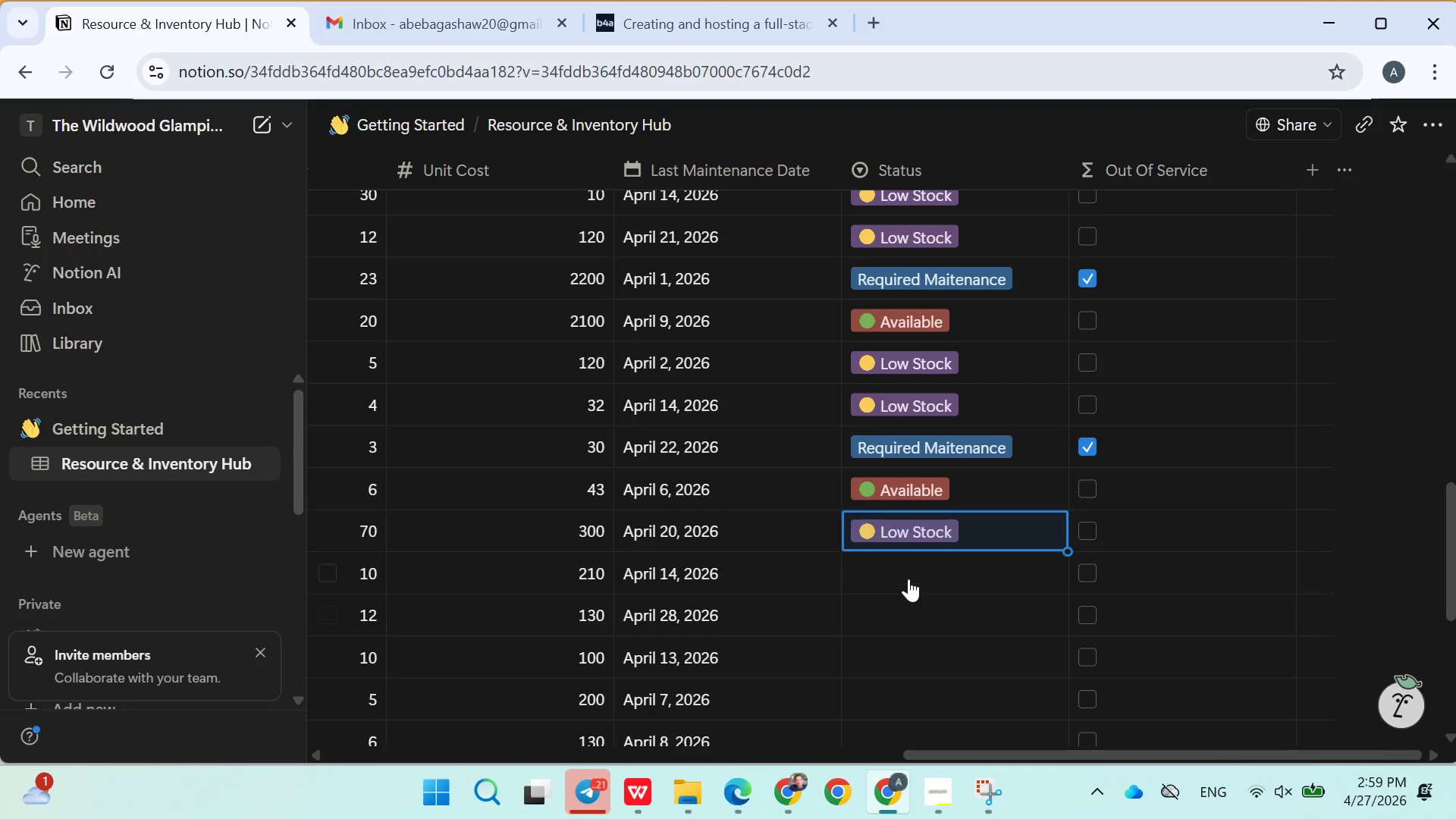 
left_click([908, 579])
 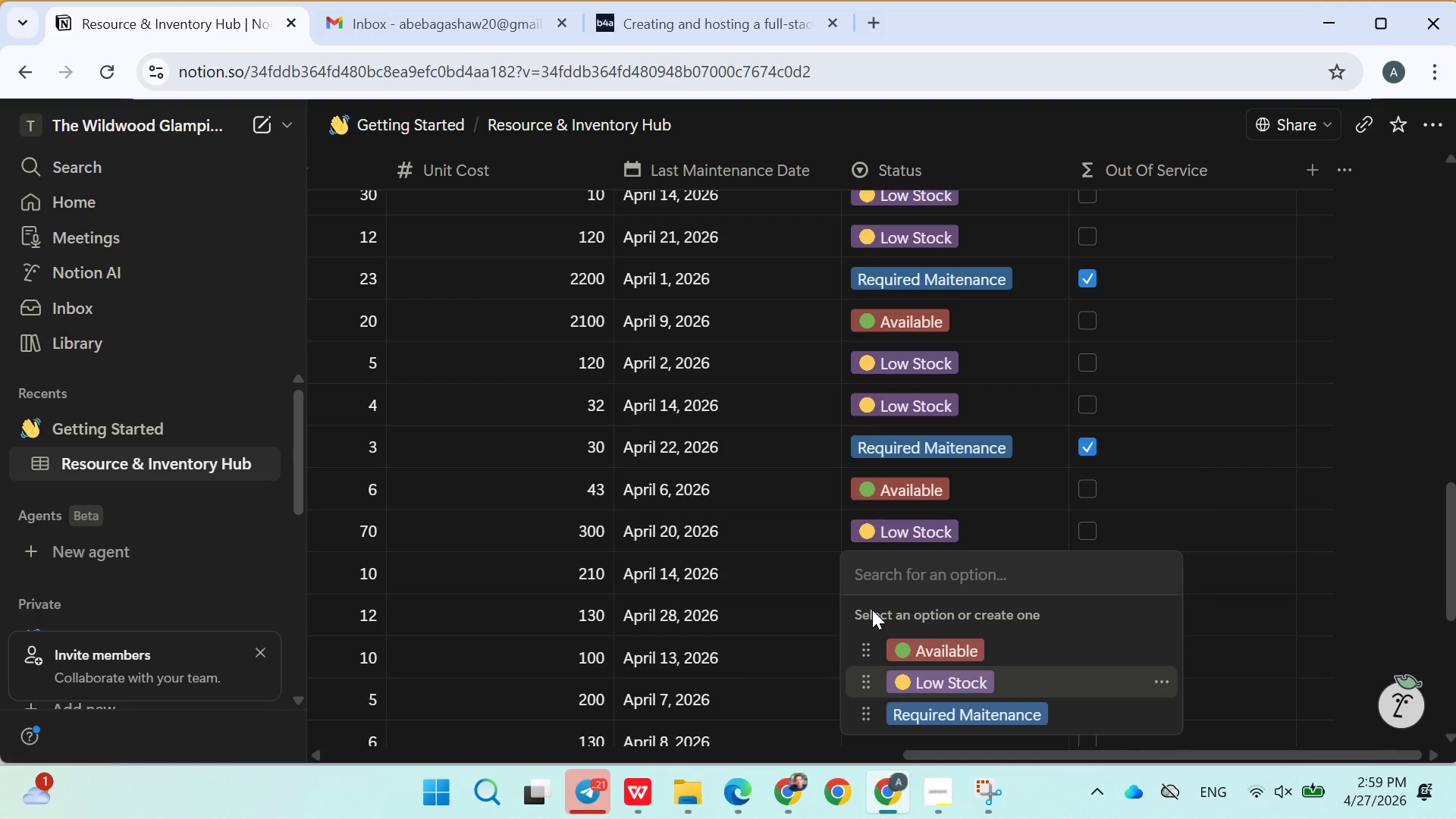 
left_click([938, 692])
 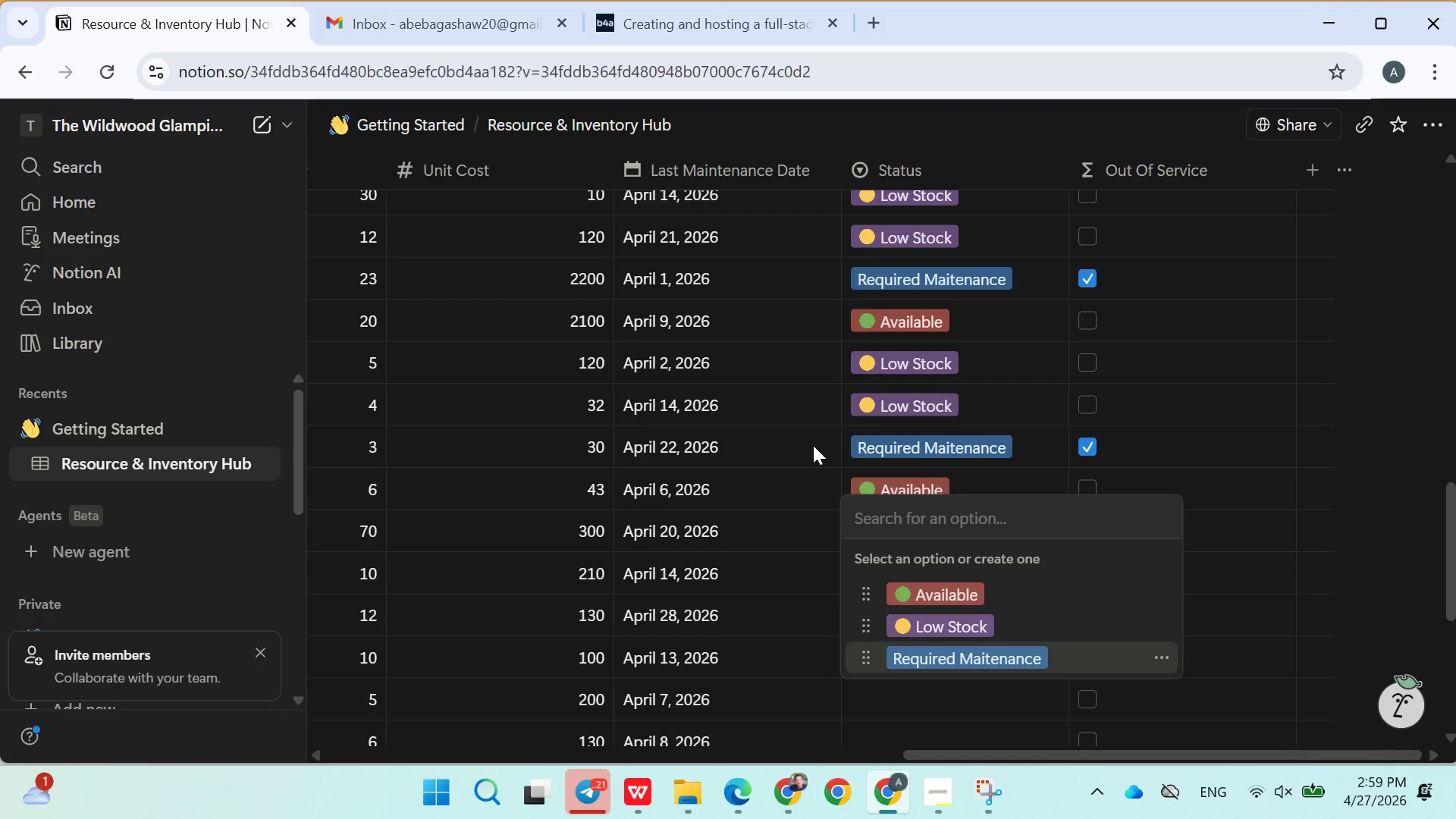 
wait(5.47)
 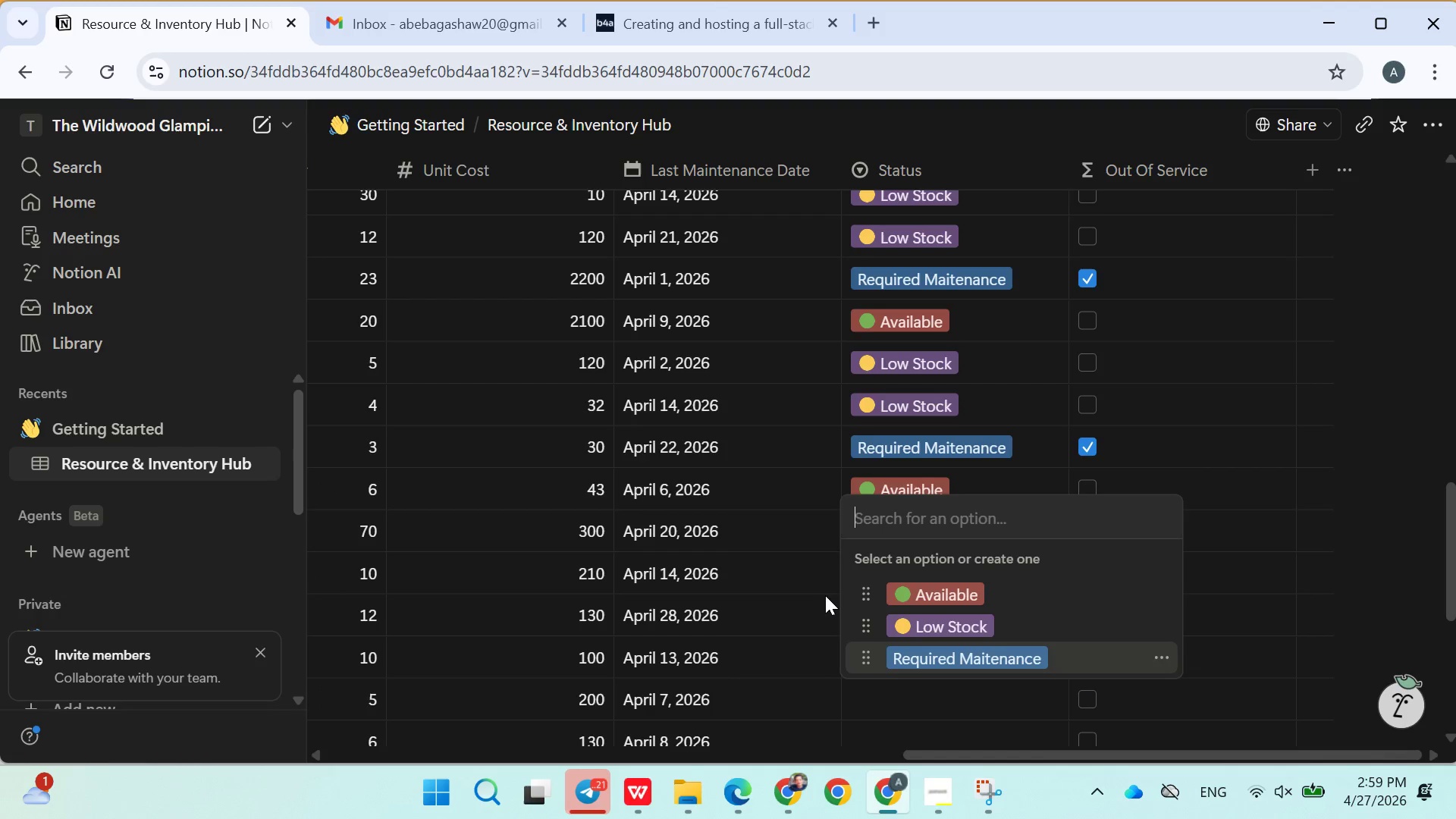 
left_click([813, 445])
 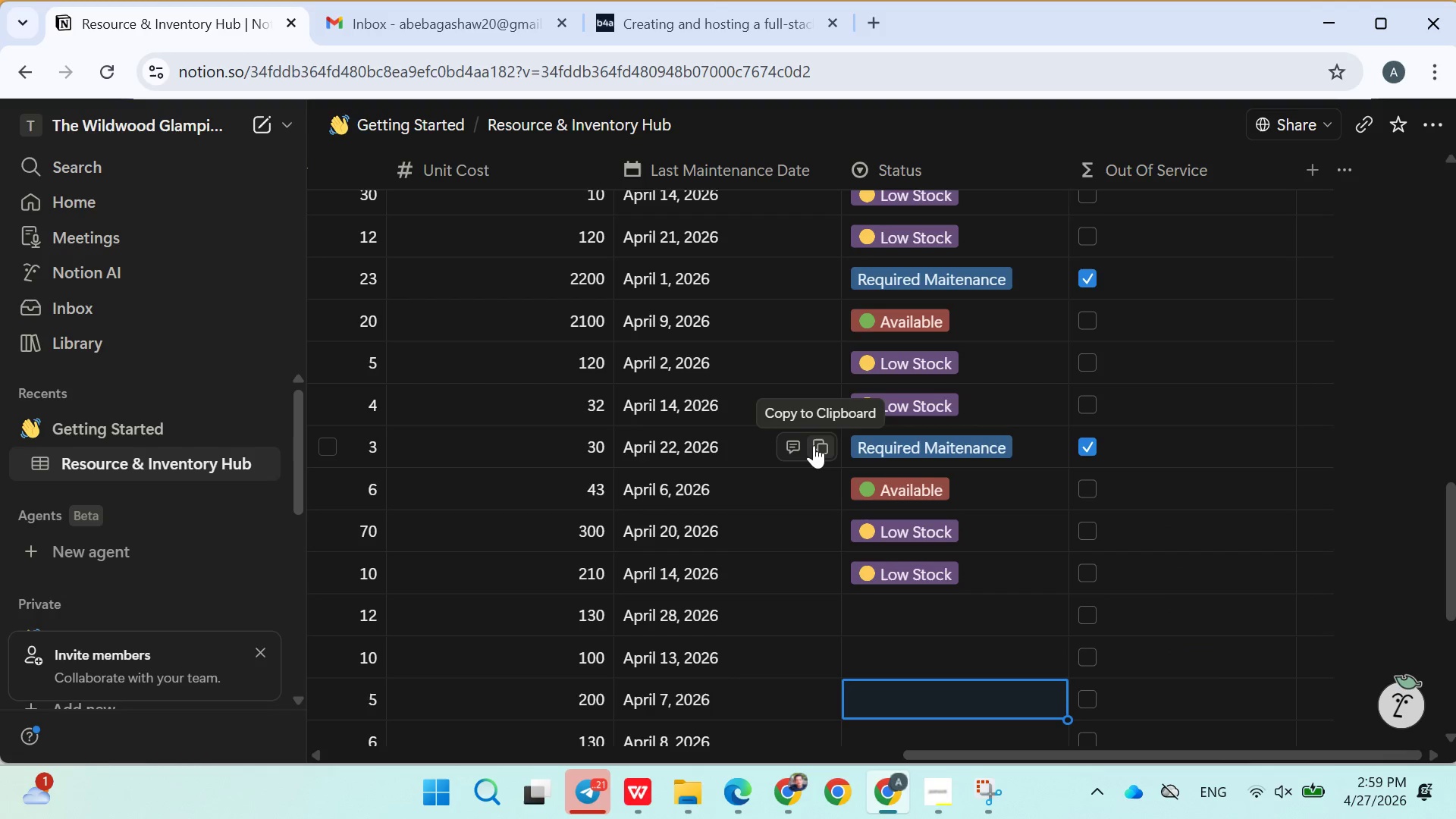 
wait(9.3)
 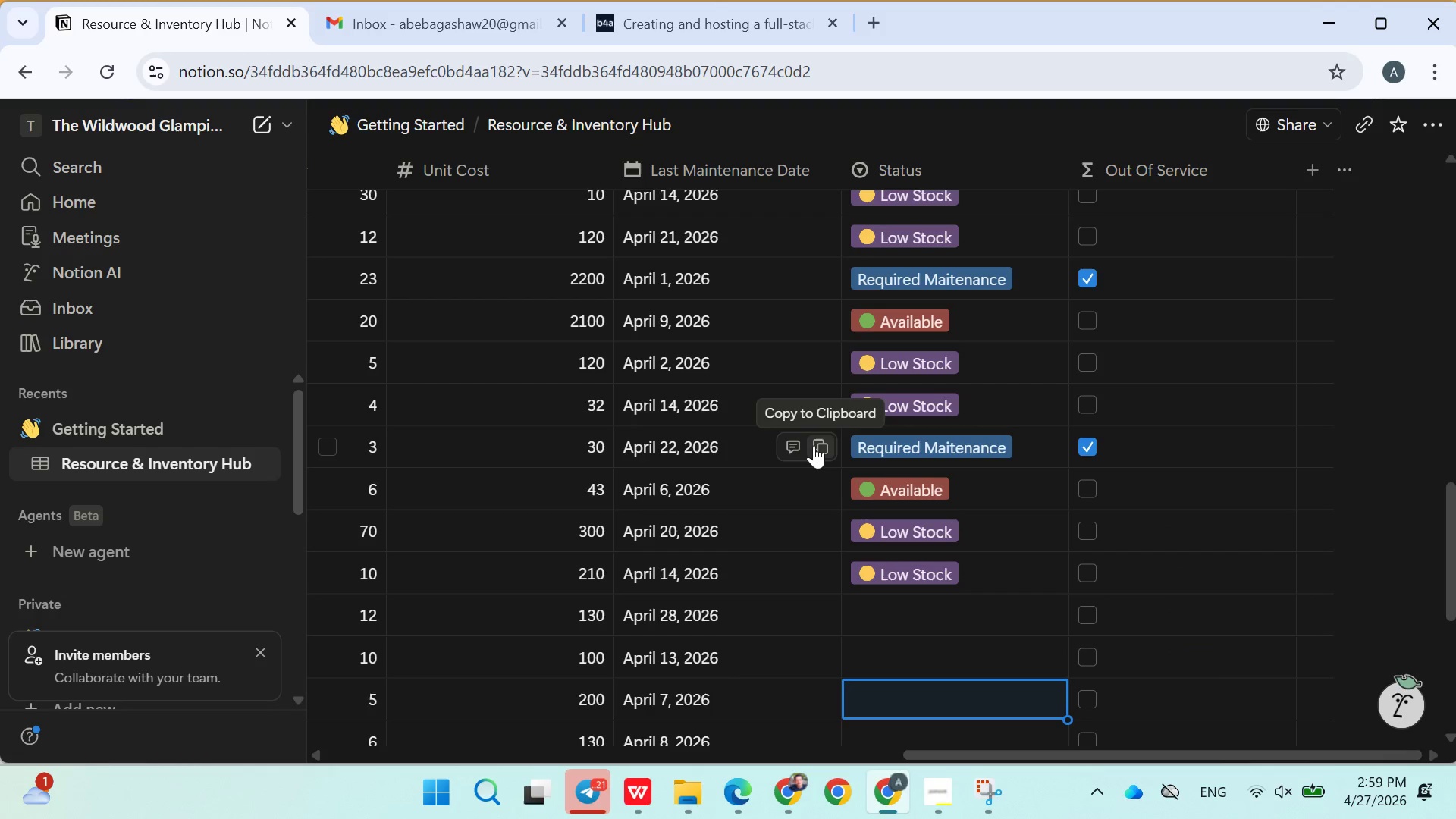 
left_click([896, 601])
 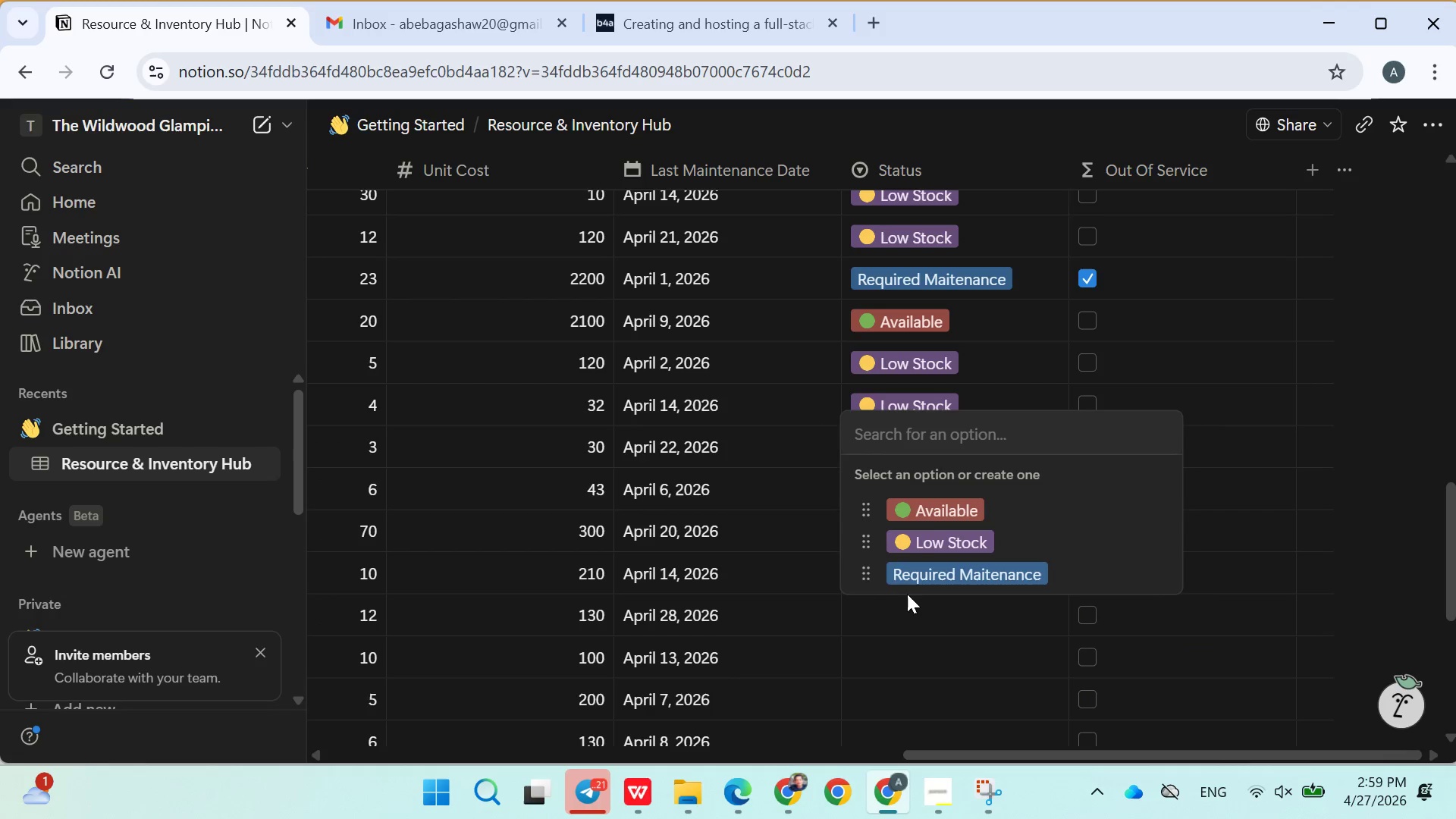 
left_click([916, 579])
 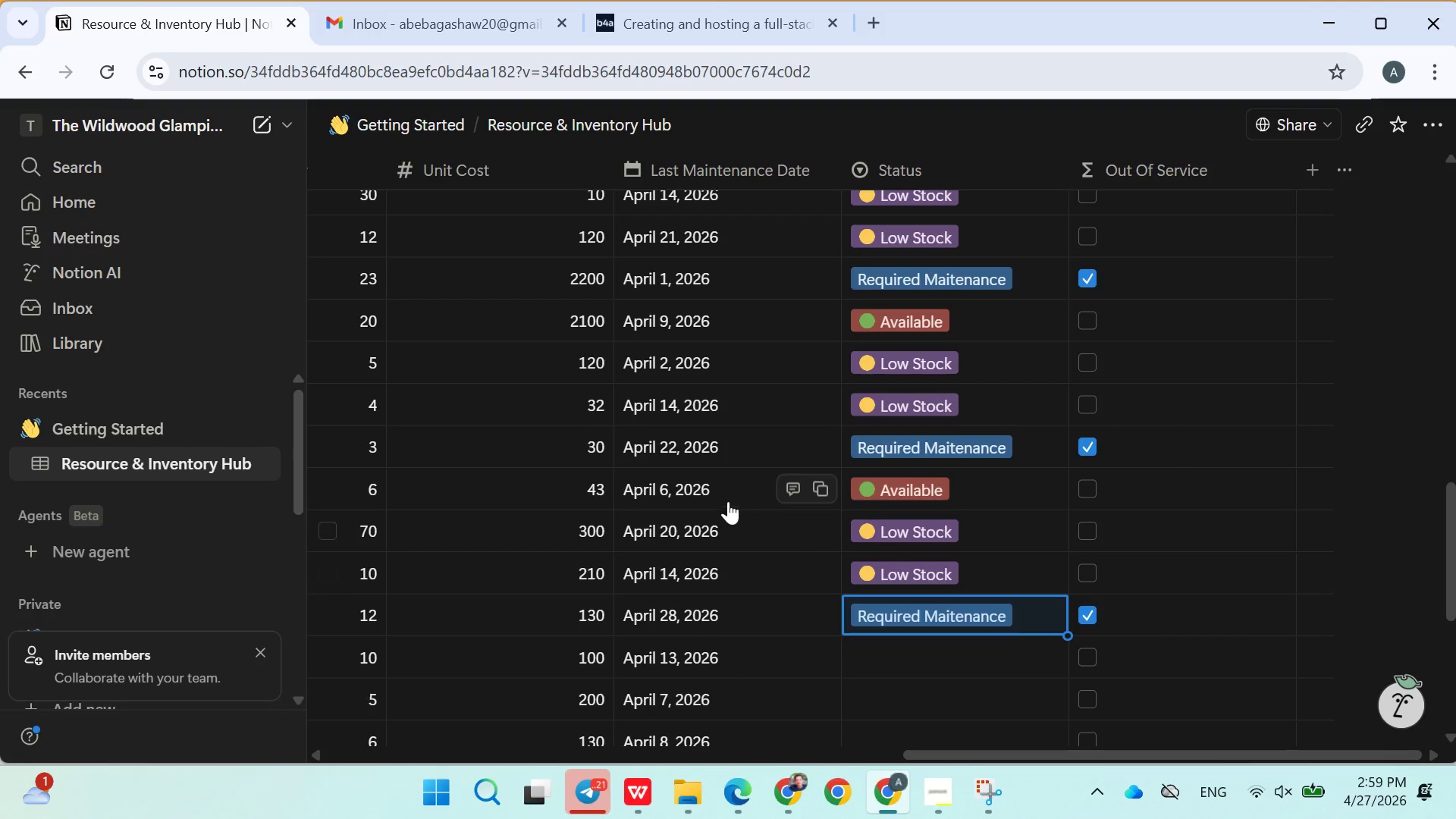 
scroll: coordinate [726, 502], scroll_direction: down, amount: 1.0
 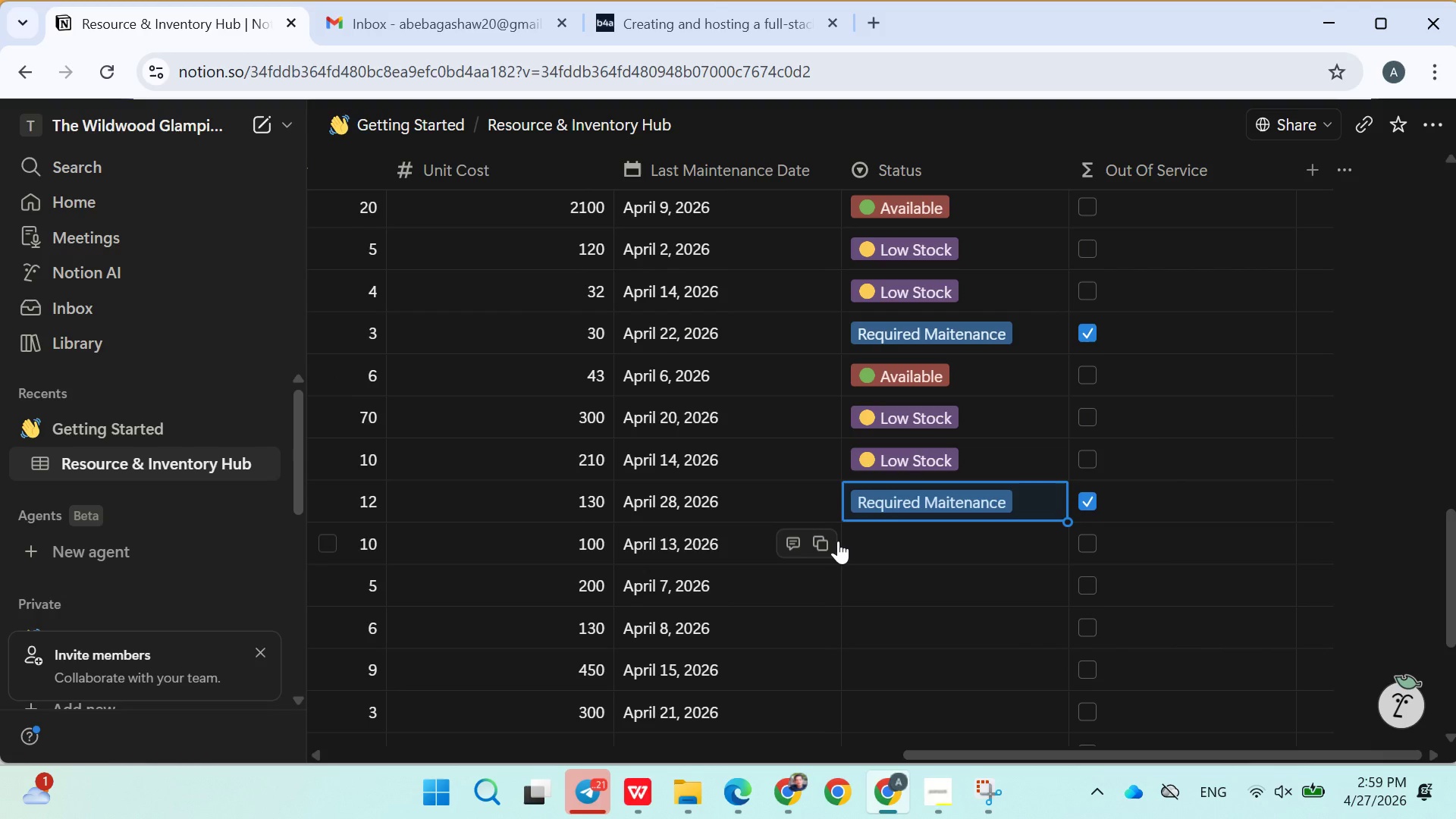 
wait(9.96)
 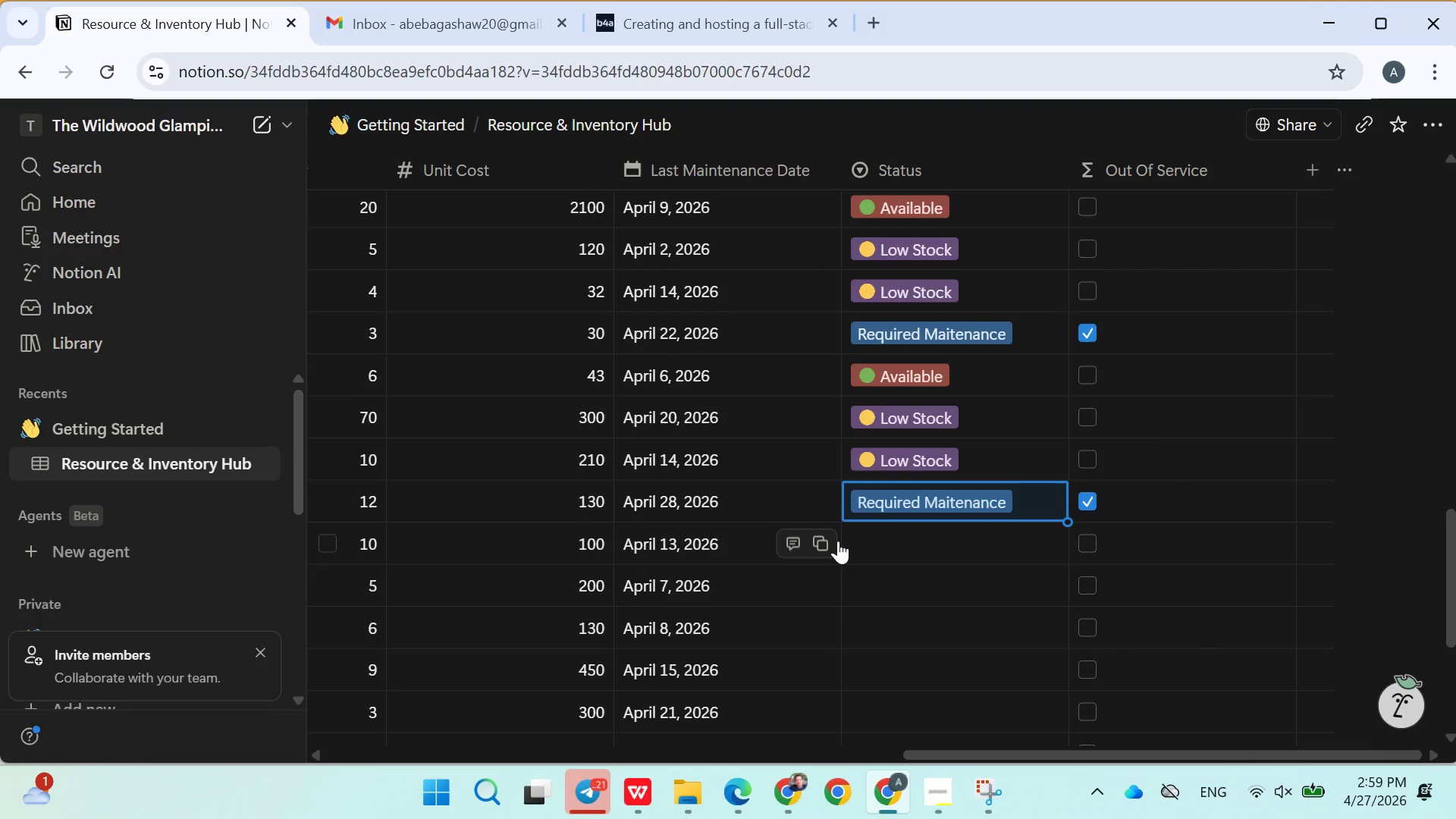 
left_click([920, 544])
 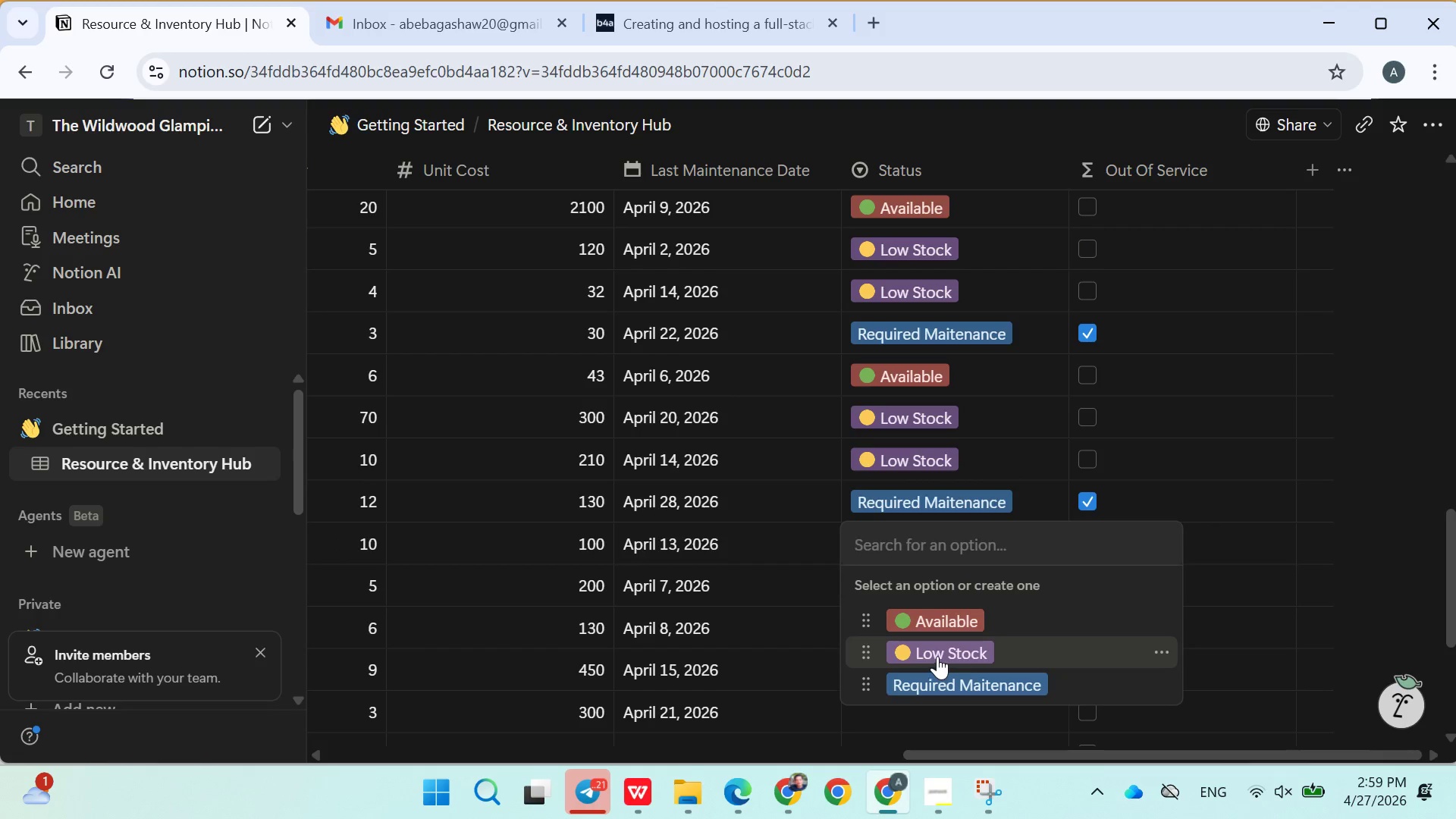 
left_click([937, 647])
 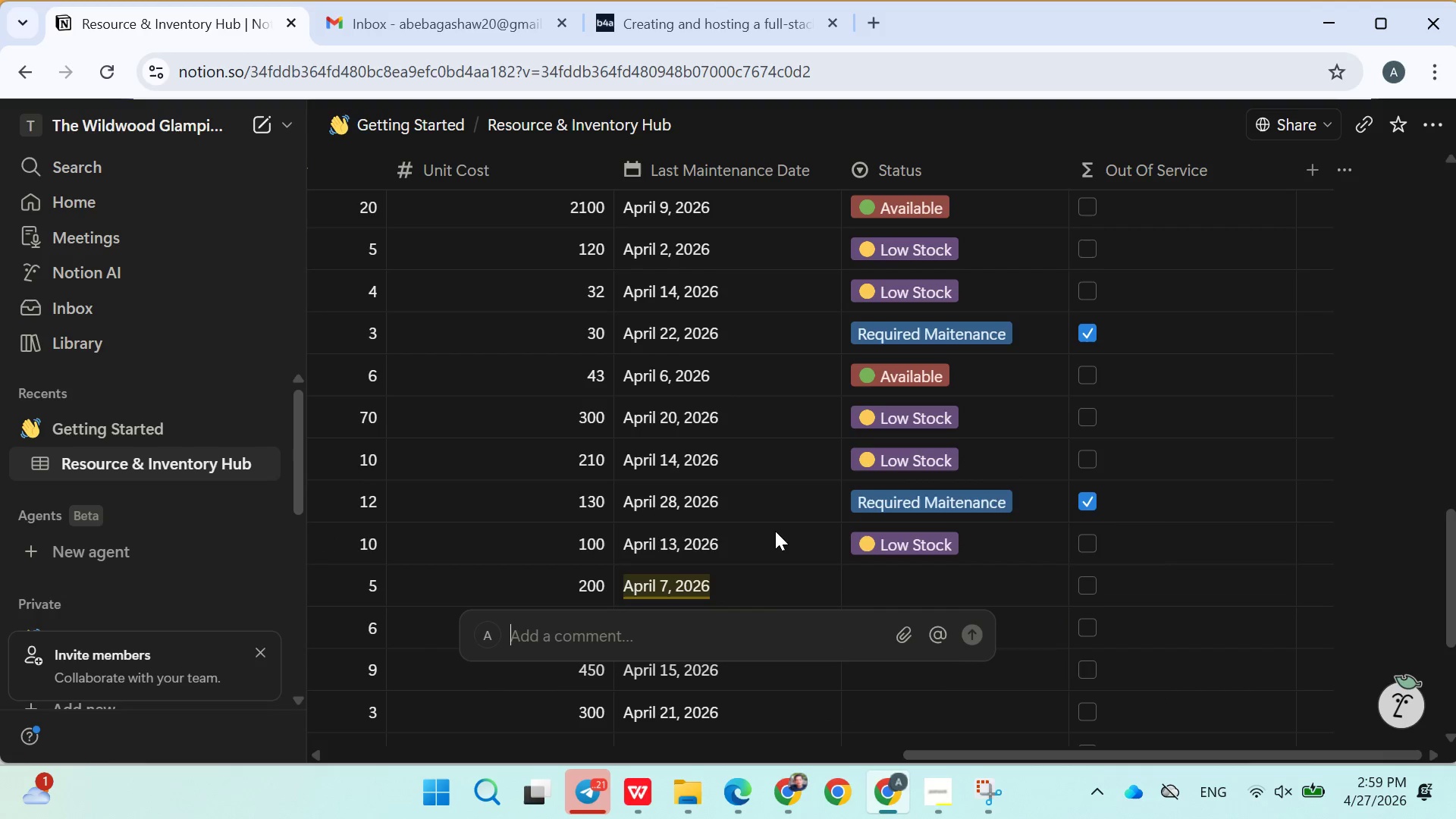 
left_click([829, 500])
 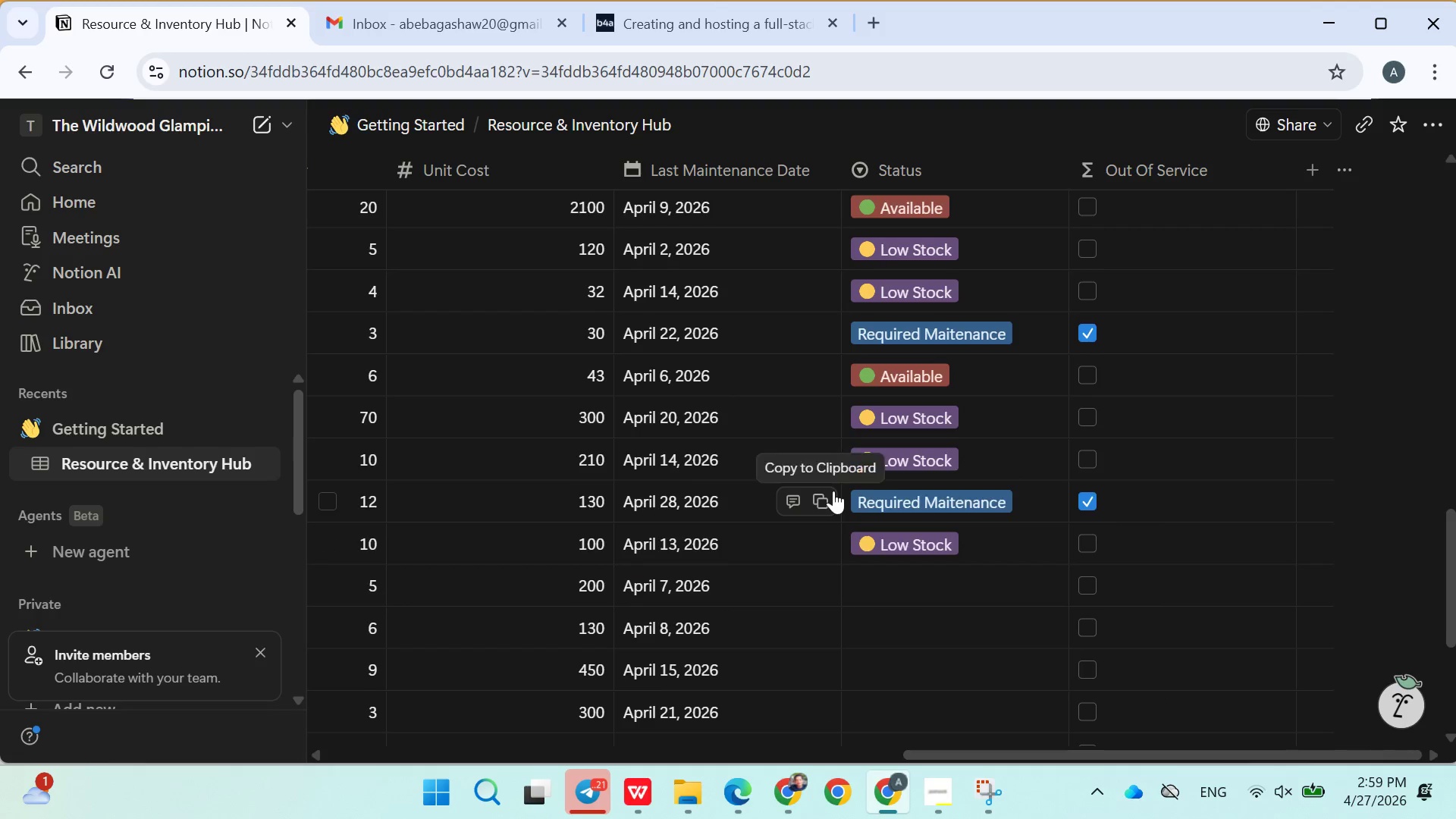 
scroll: coordinate [833, 491], scroll_direction: down, amount: 2.0
 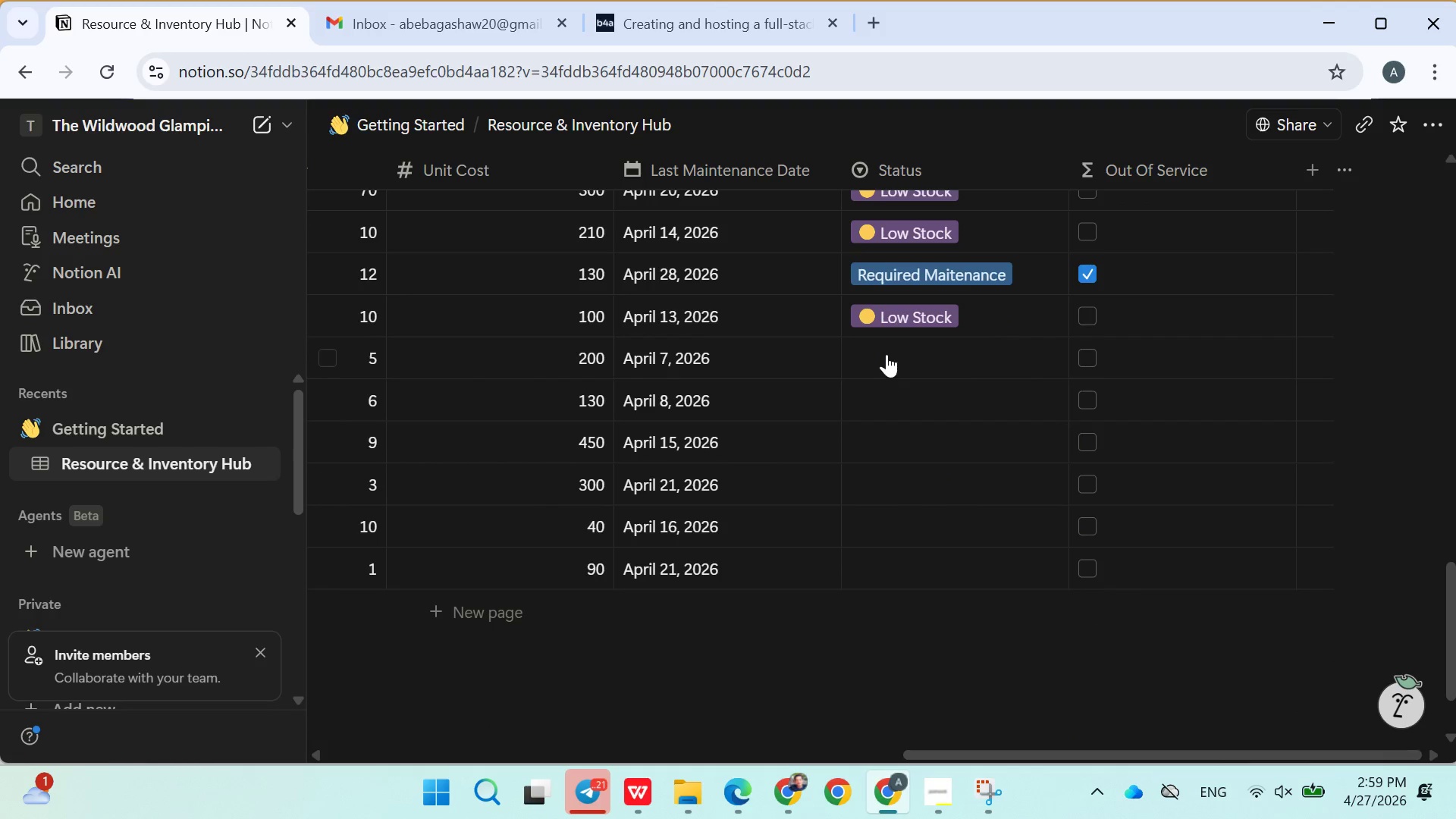 
left_click([886, 342])
 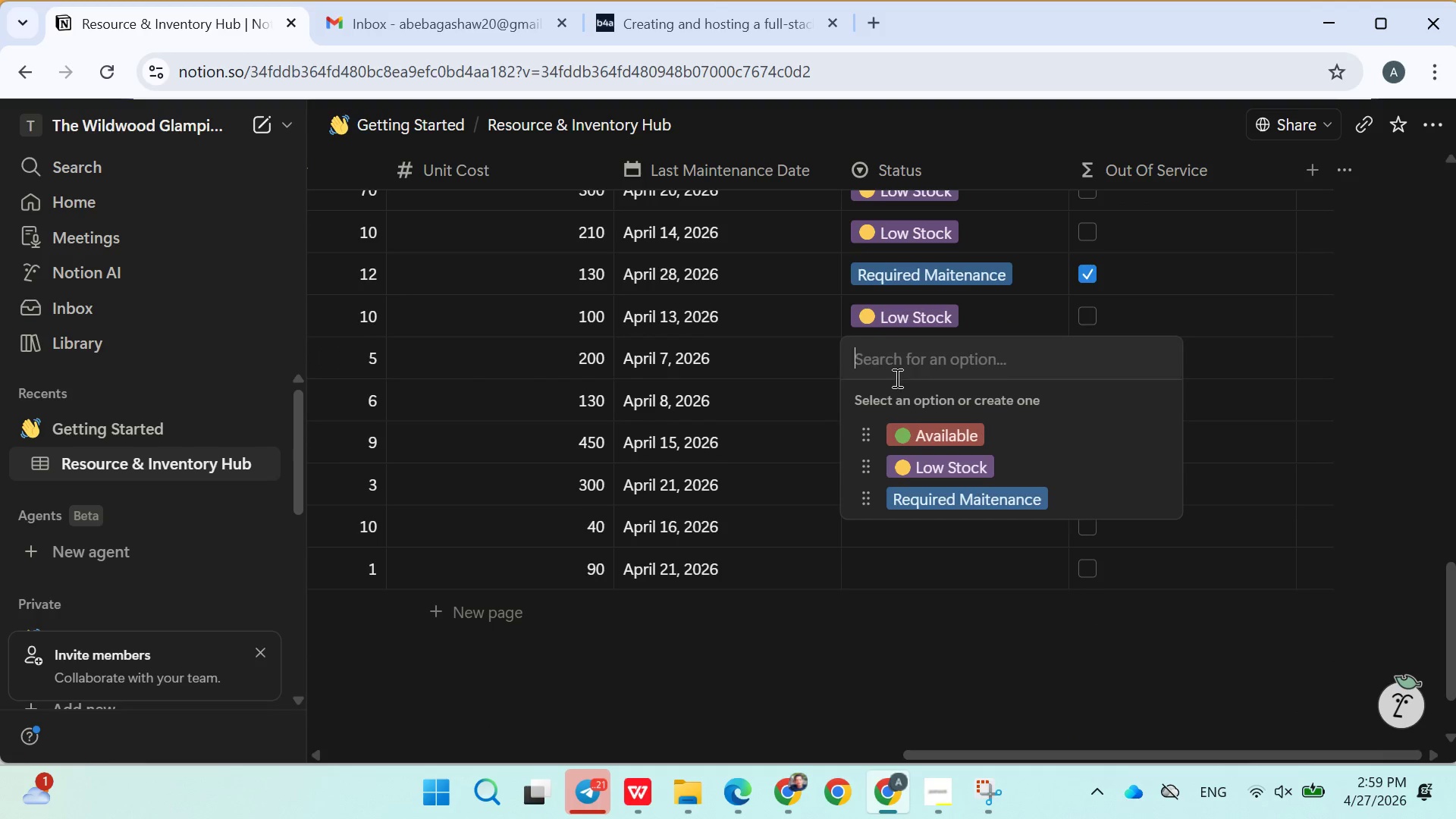 
left_click([926, 466])
 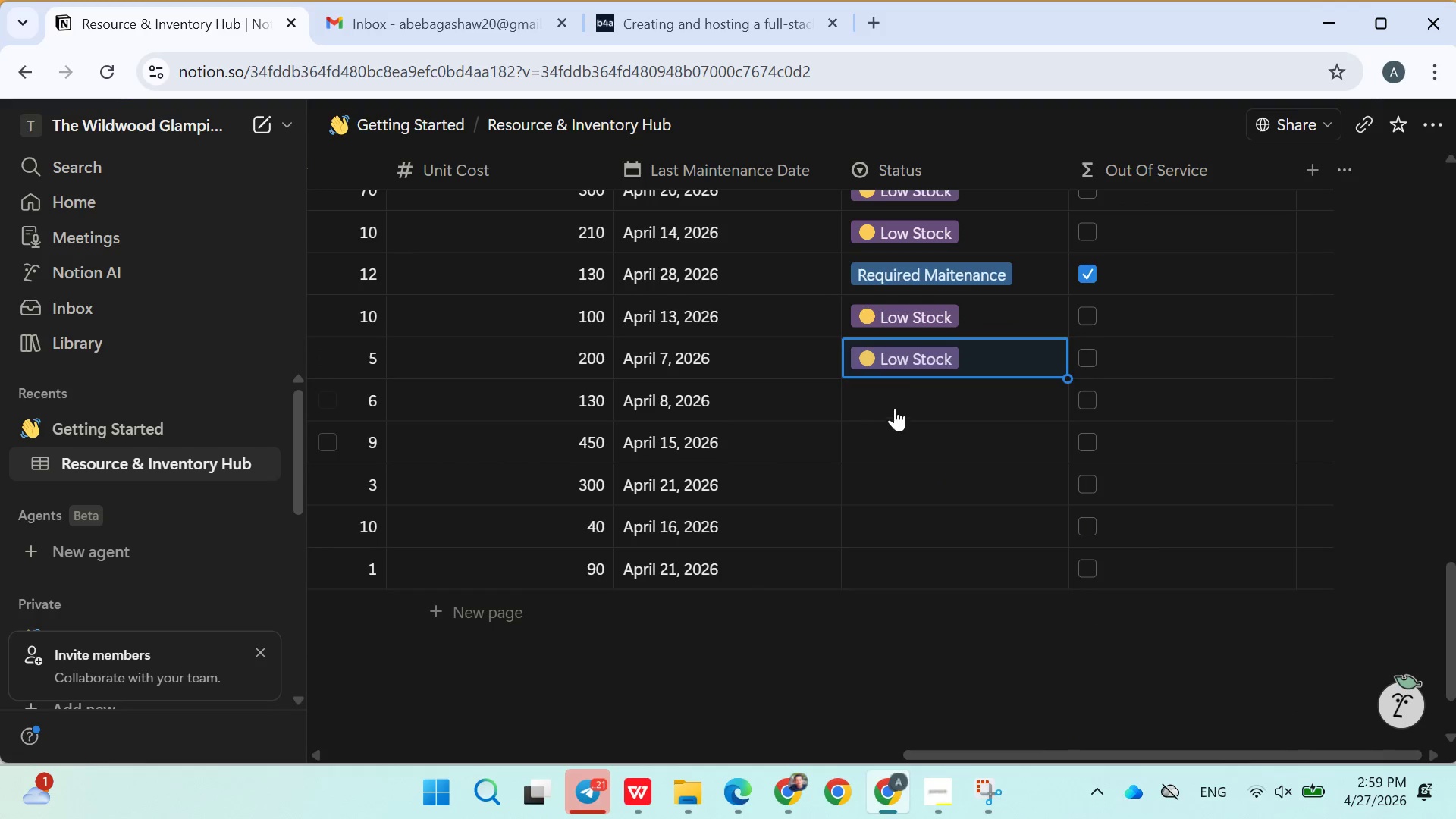 
left_click([891, 400])
 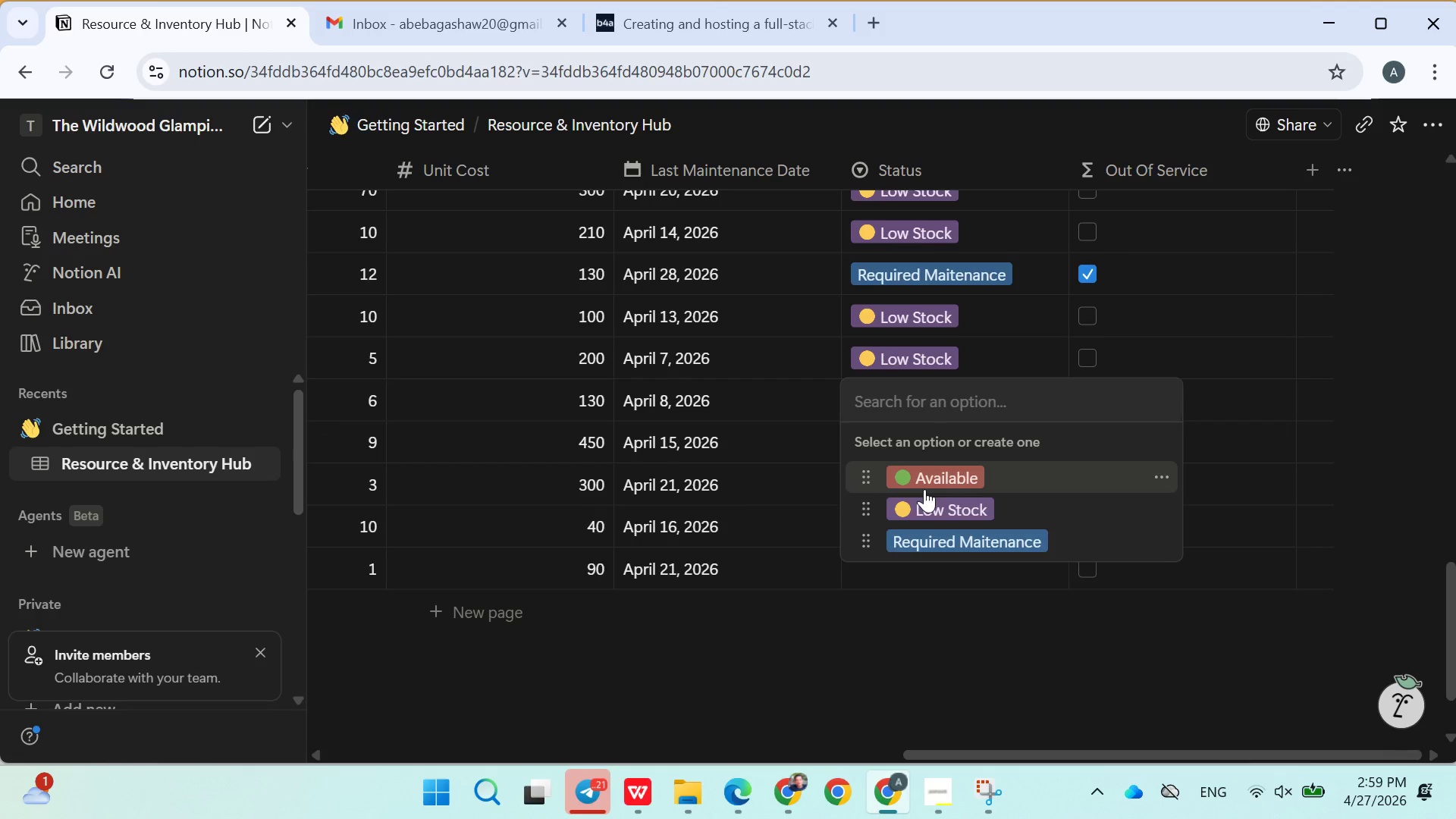 
double_click([905, 450])
 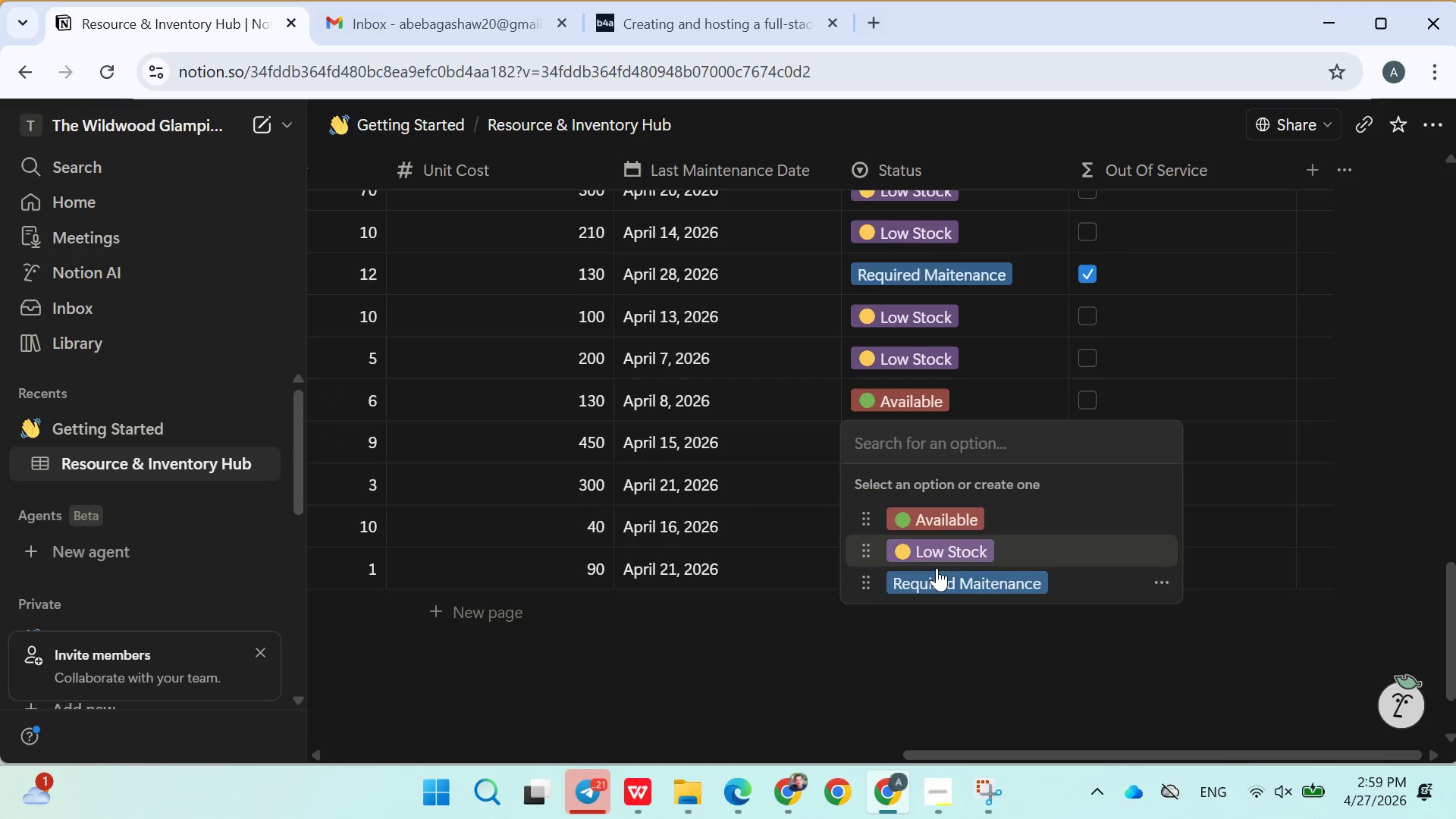 
left_click([941, 581])
 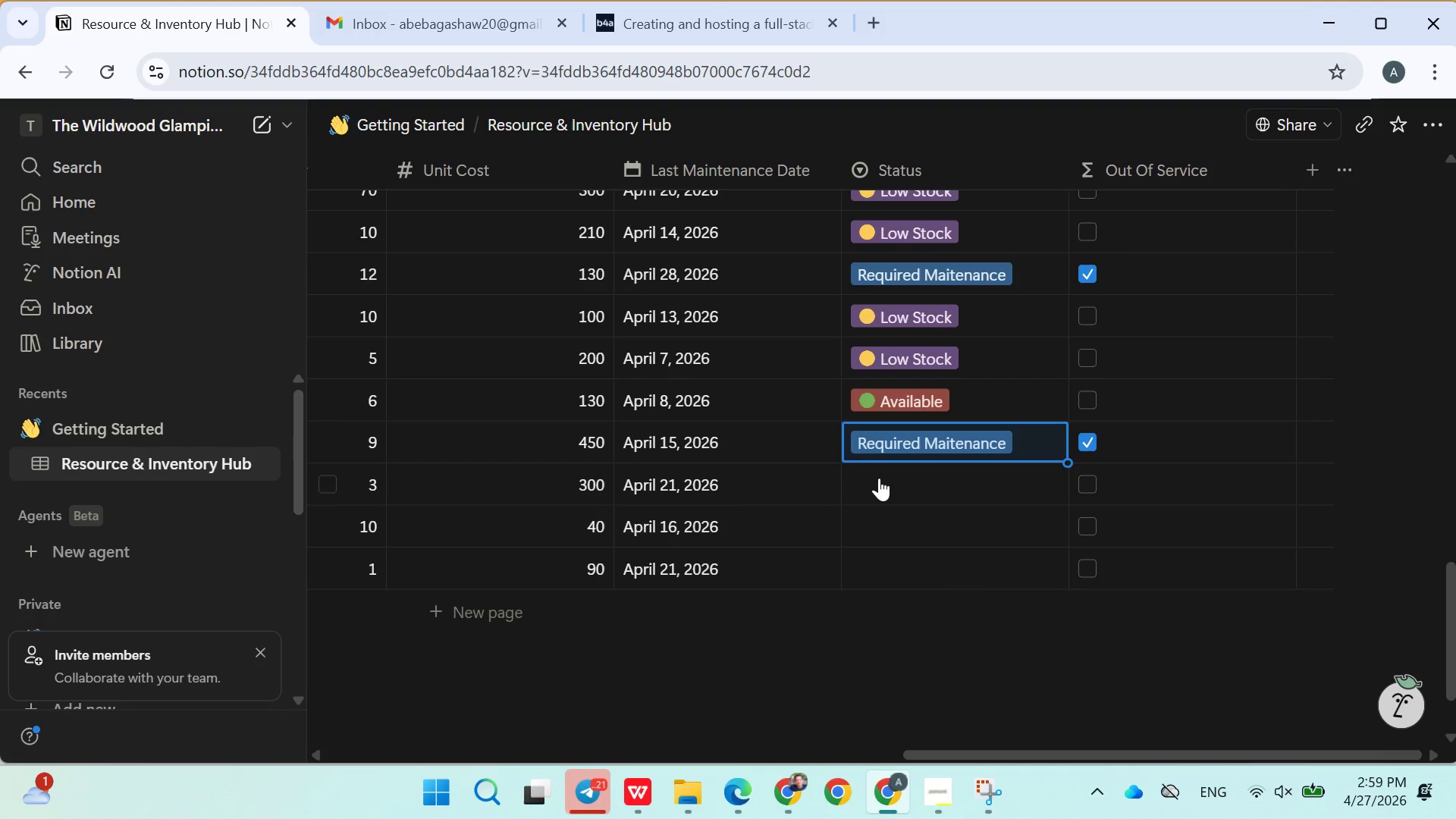 
left_click([879, 478])
 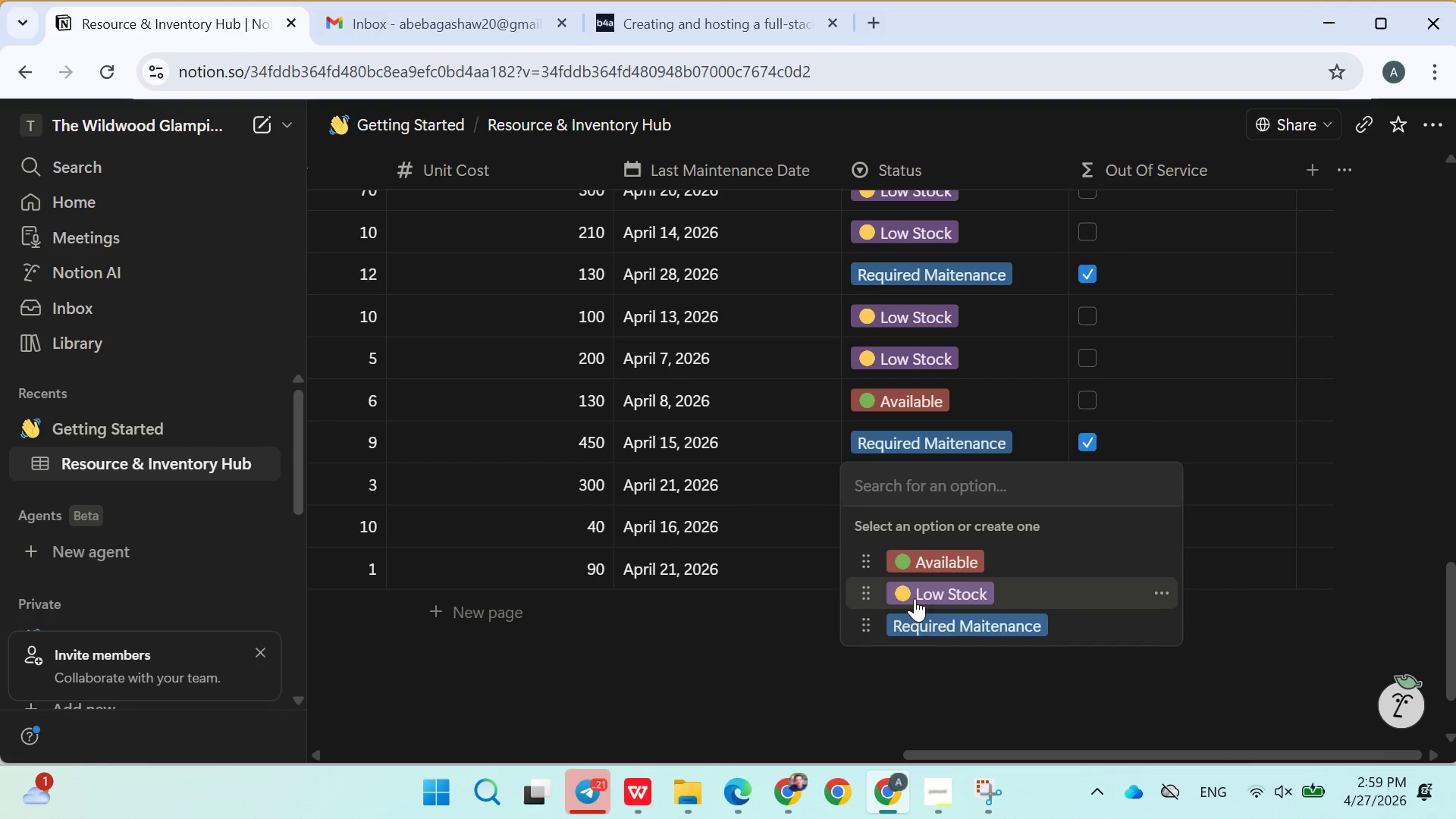 
left_click([921, 623])
 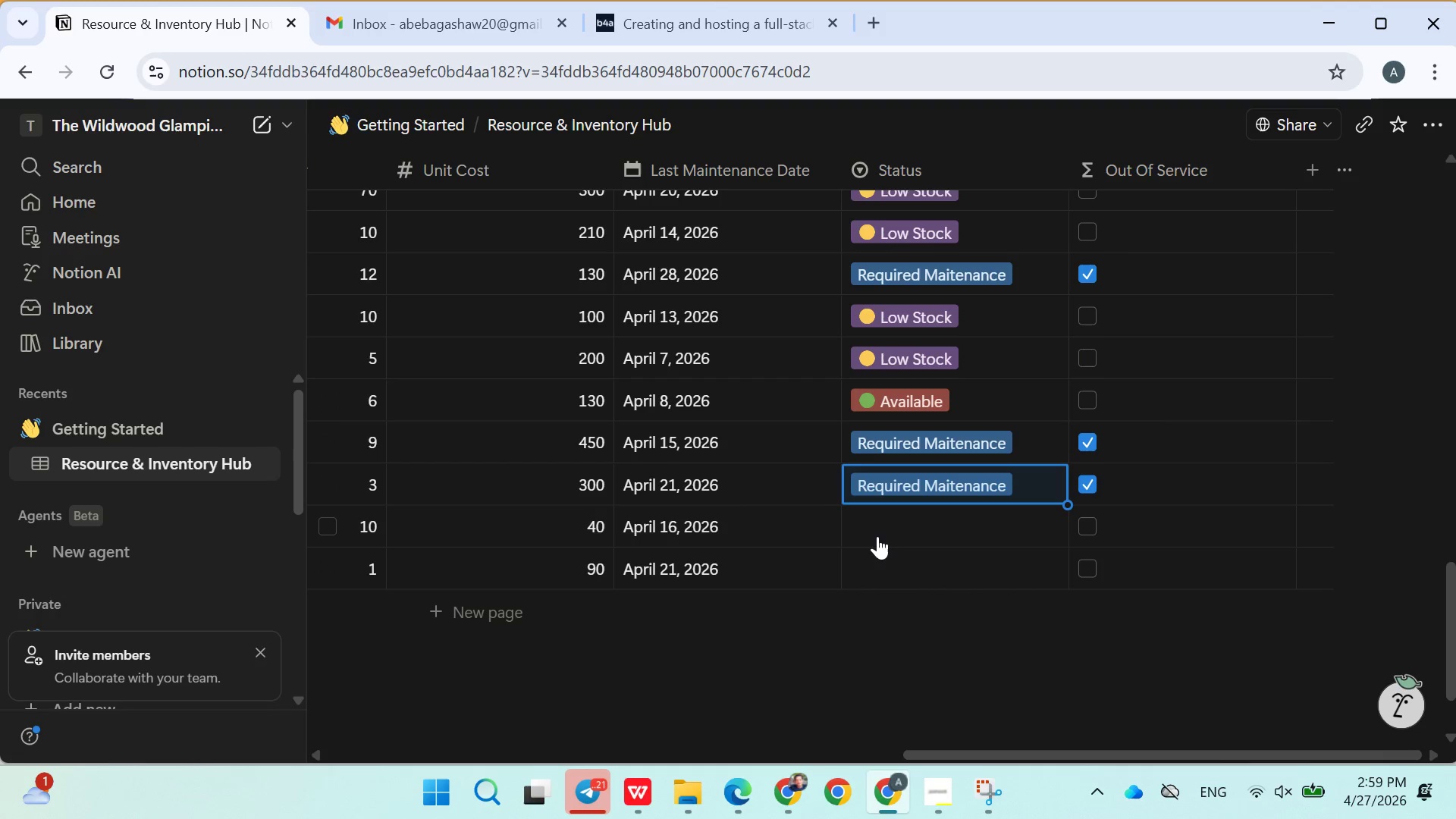 
left_click([877, 529])
 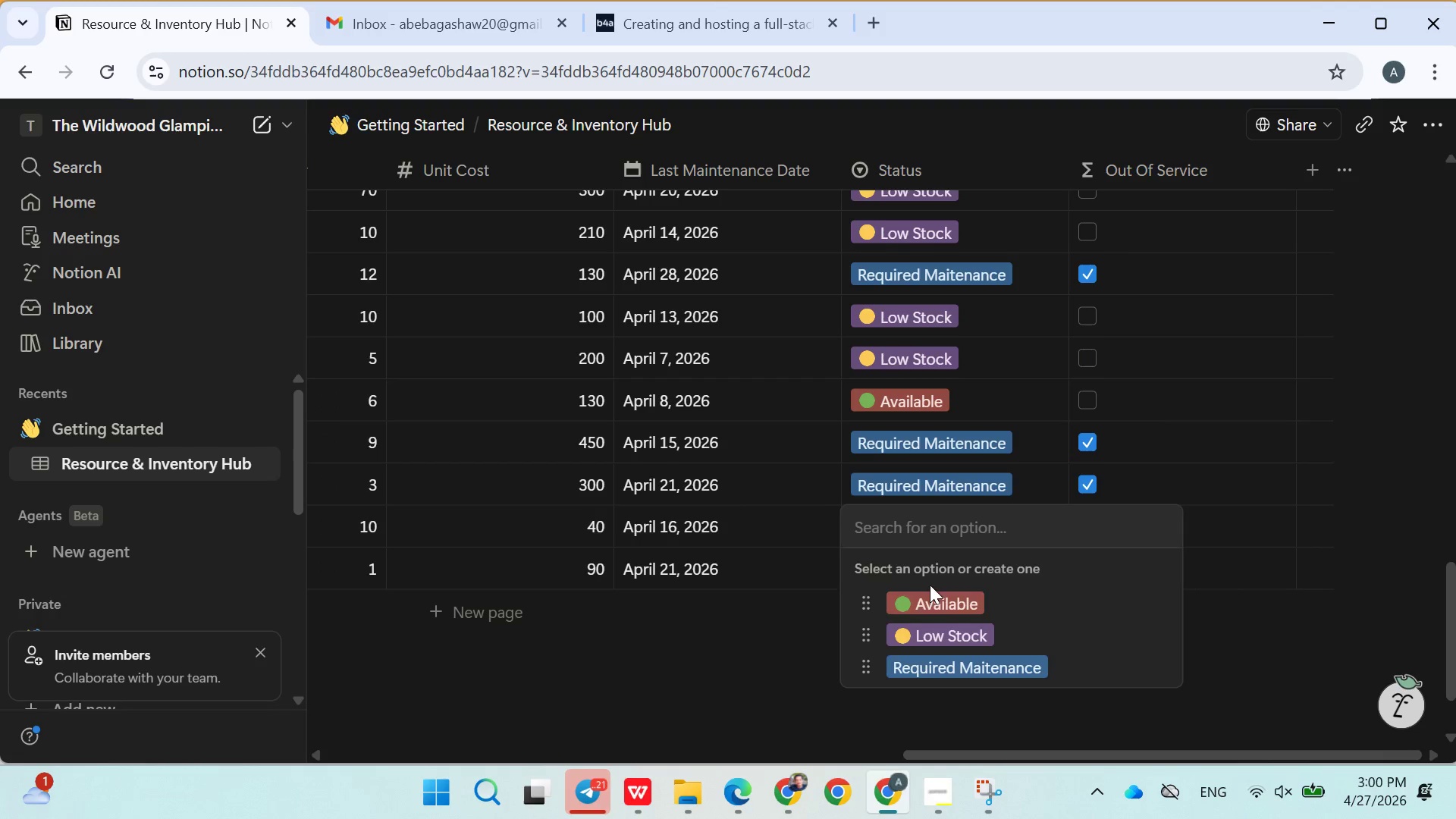 
left_click([932, 607])
 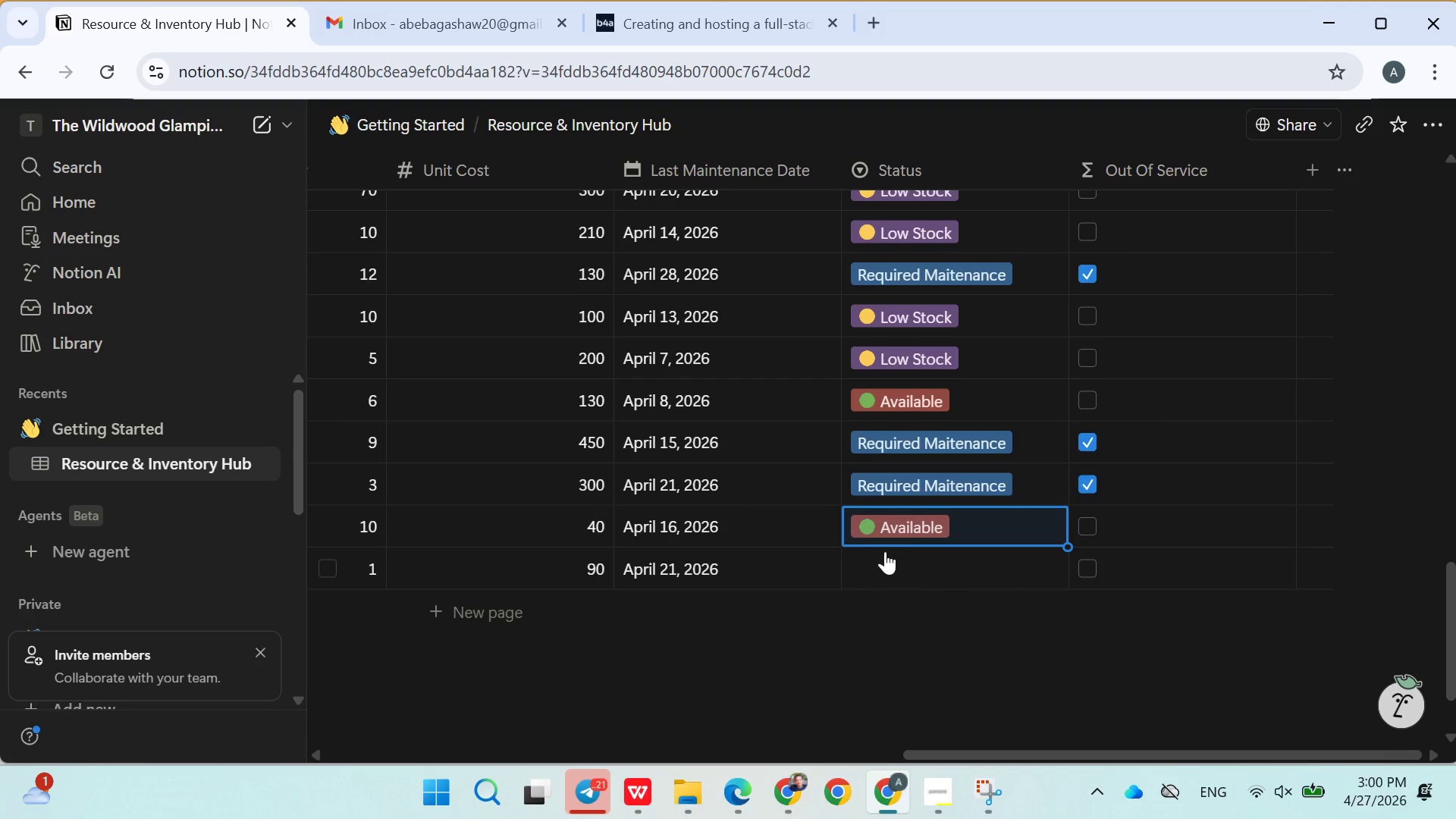 
left_click([885, 551])
 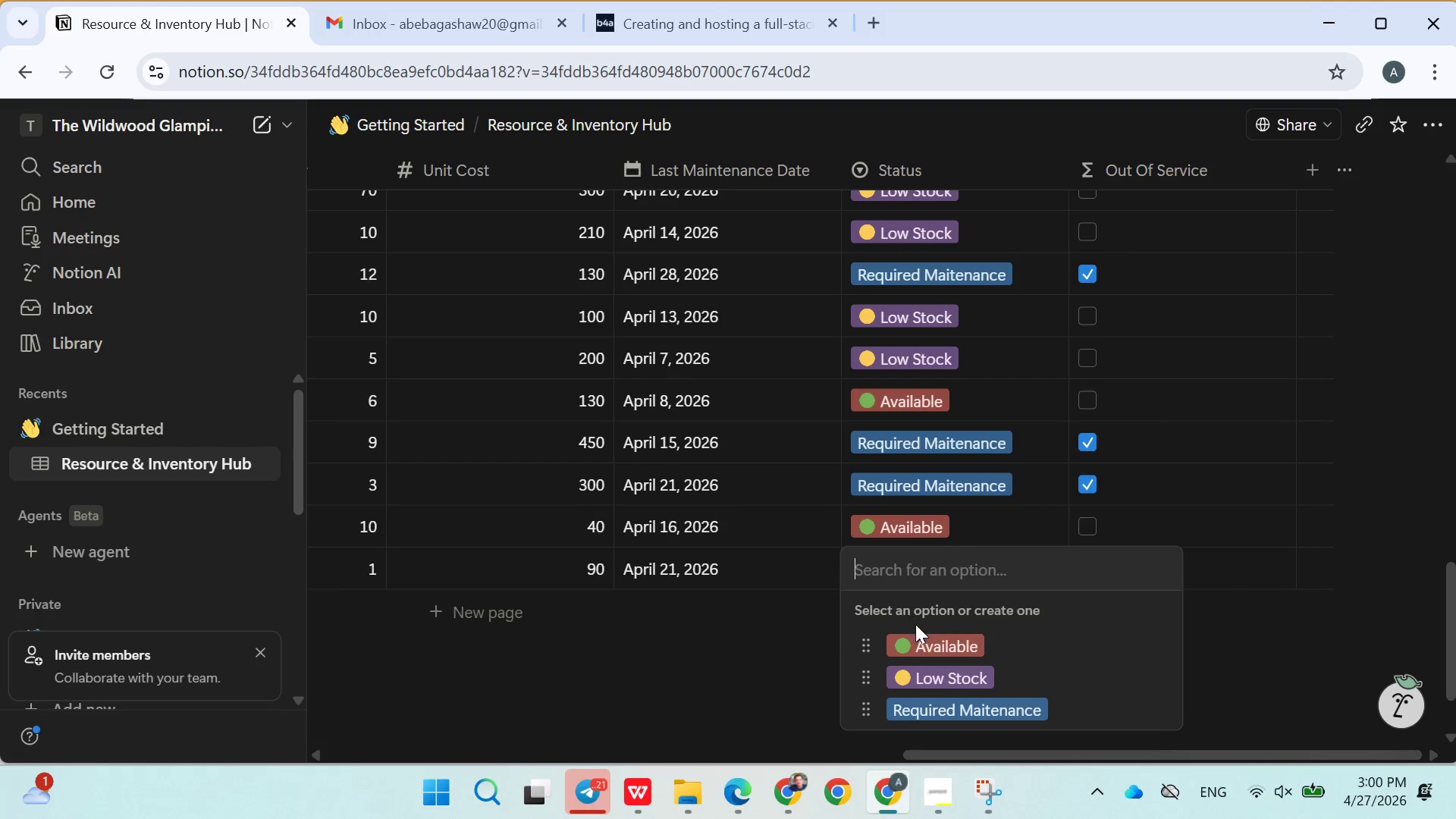 
left_click([918, 633])
 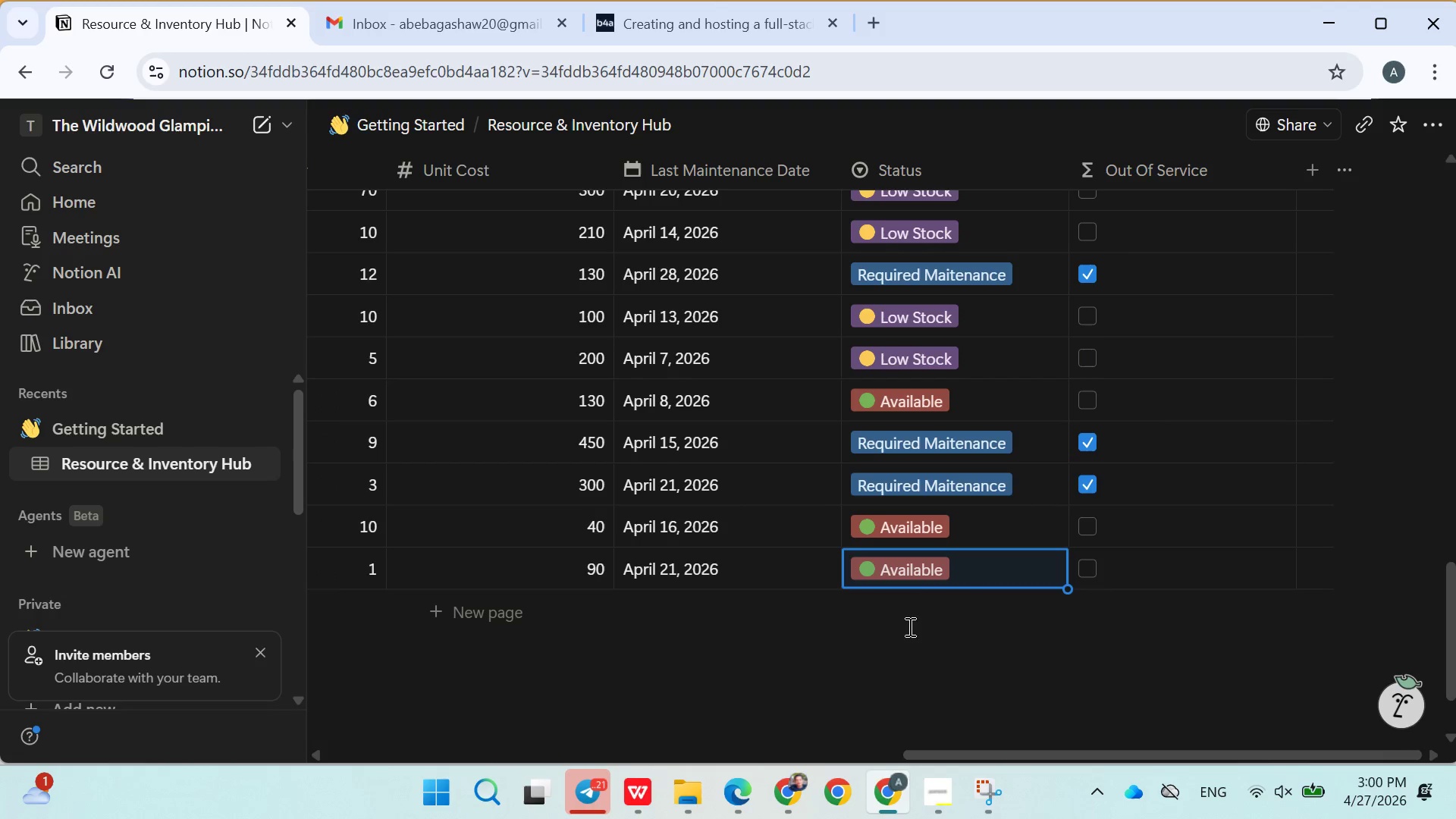 
left_click([931, 667])
 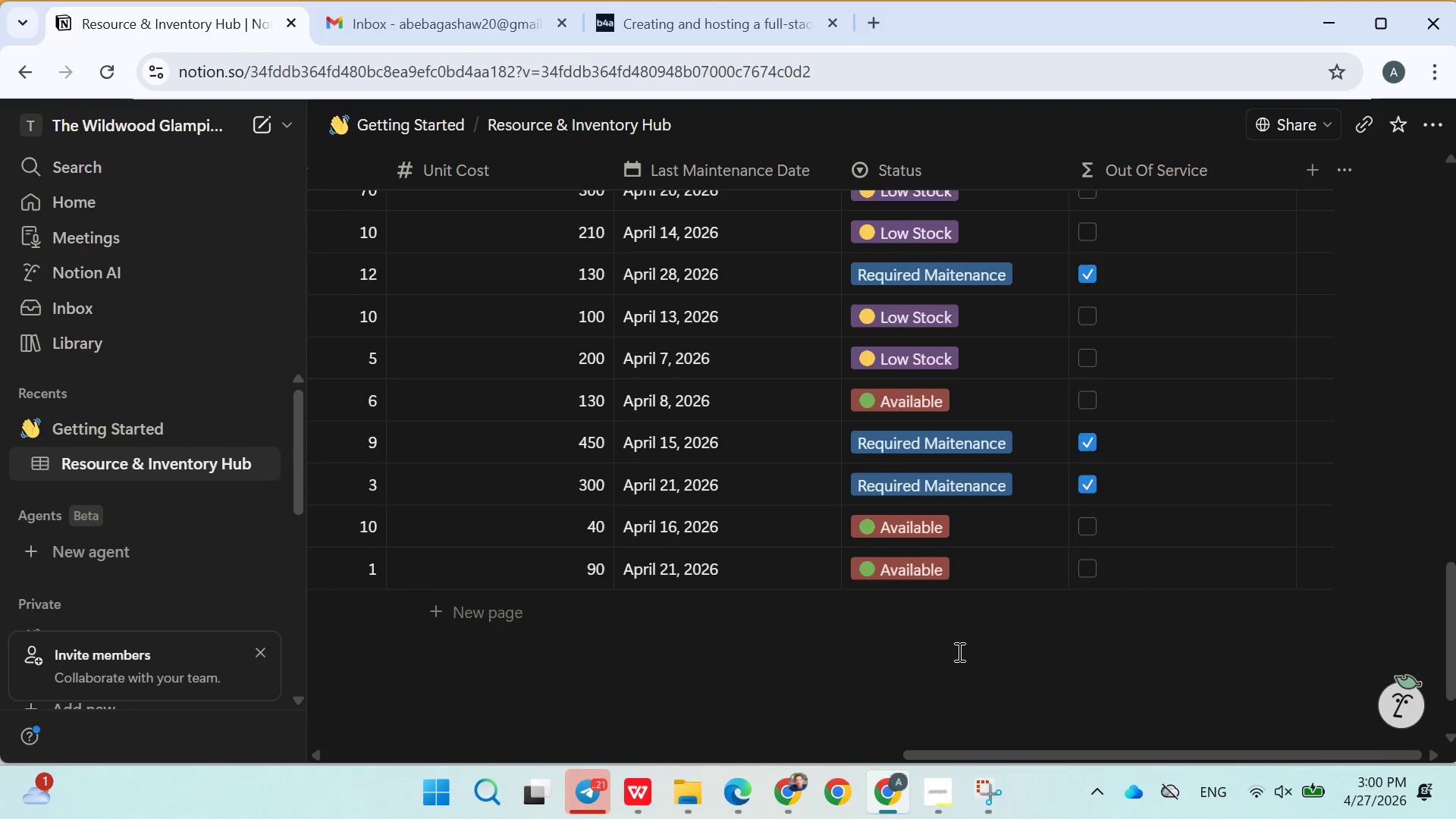 
scroll: coordinate [941, 642], scroll_direction: up, amount: 18.0